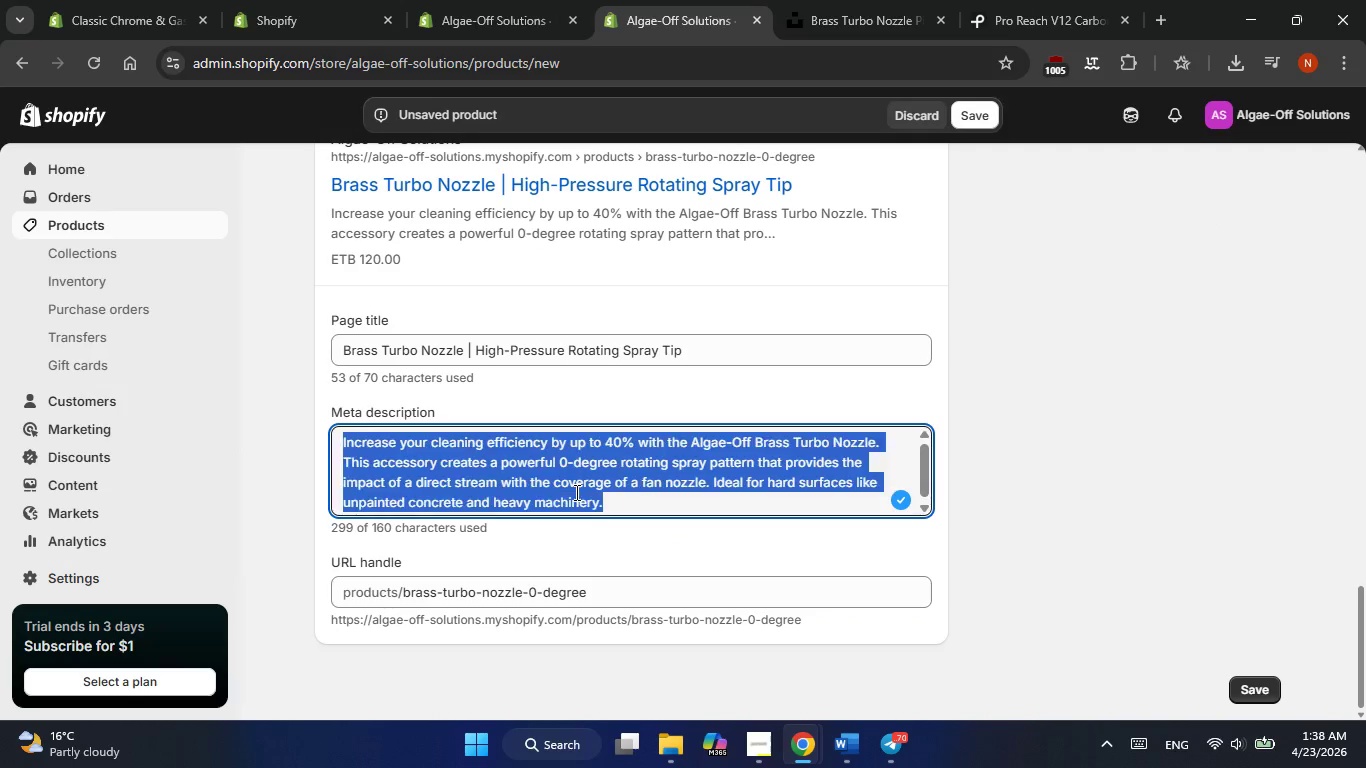 
triple_click([575, 492])
 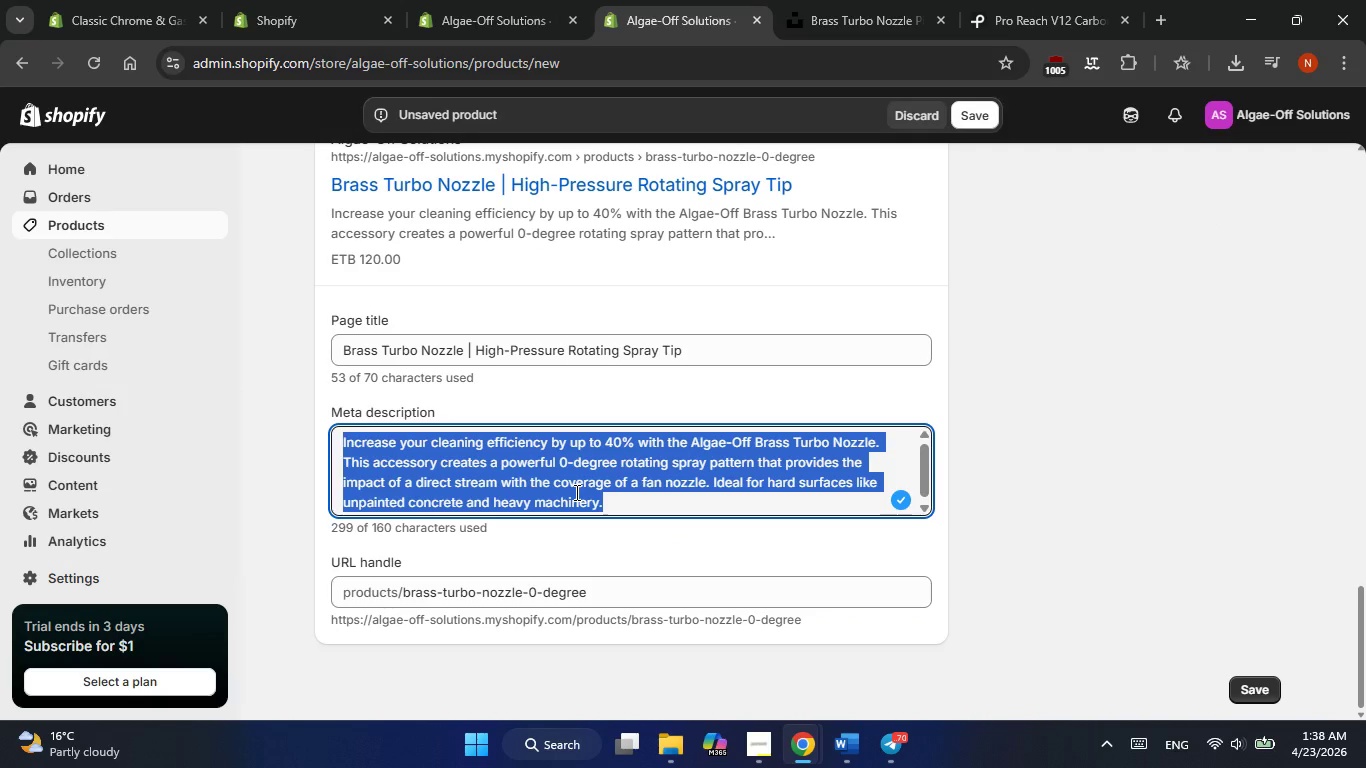 
right_click([575, 492])
 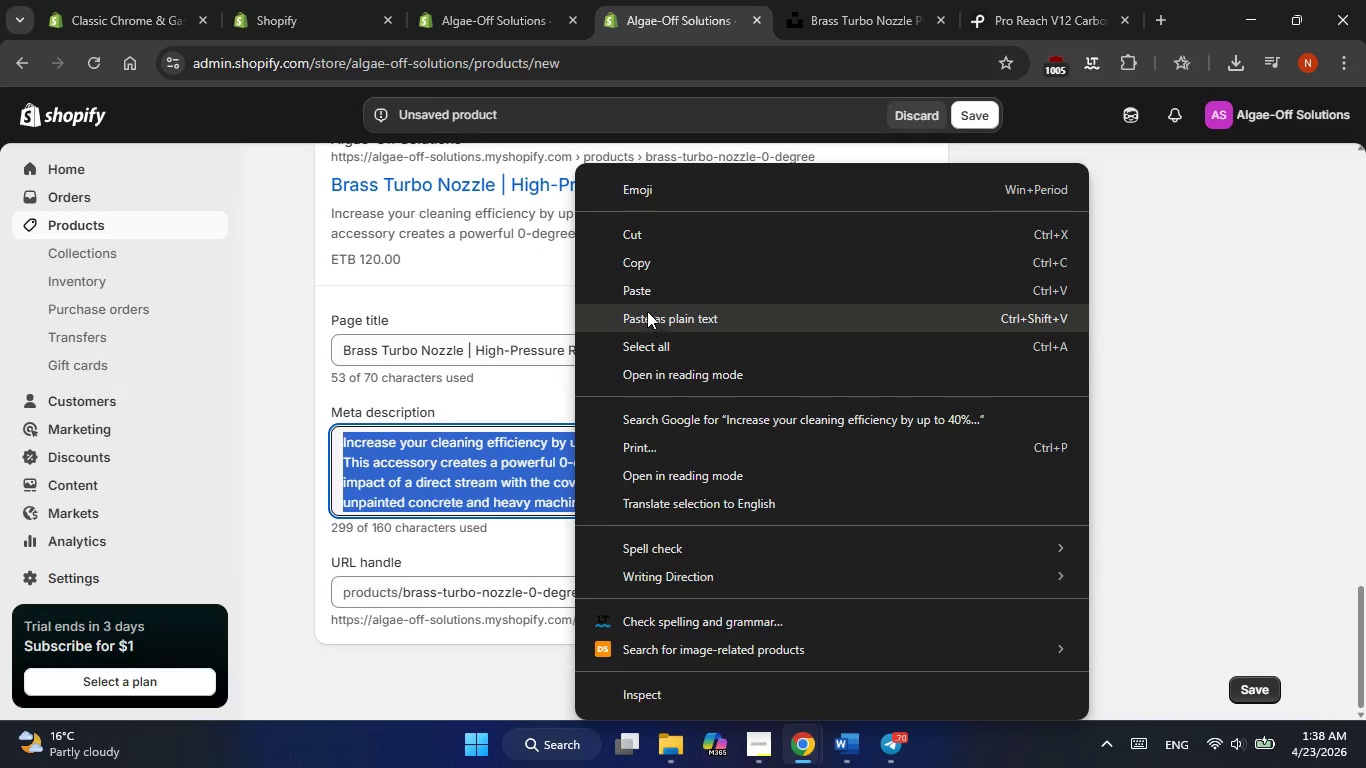 
left_click([646, 297])
 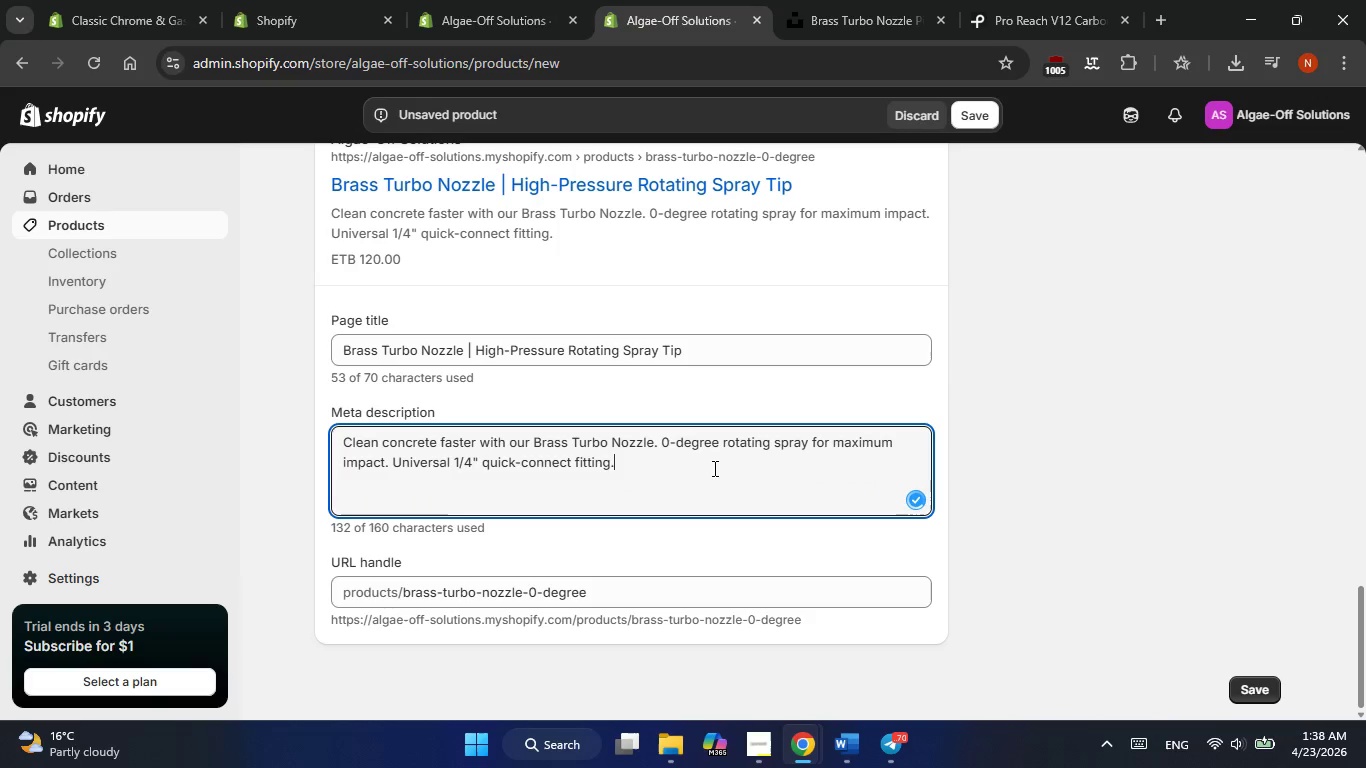 
scroll: coordinate [713, 468], scroll_direction: down, amount: 1.0
 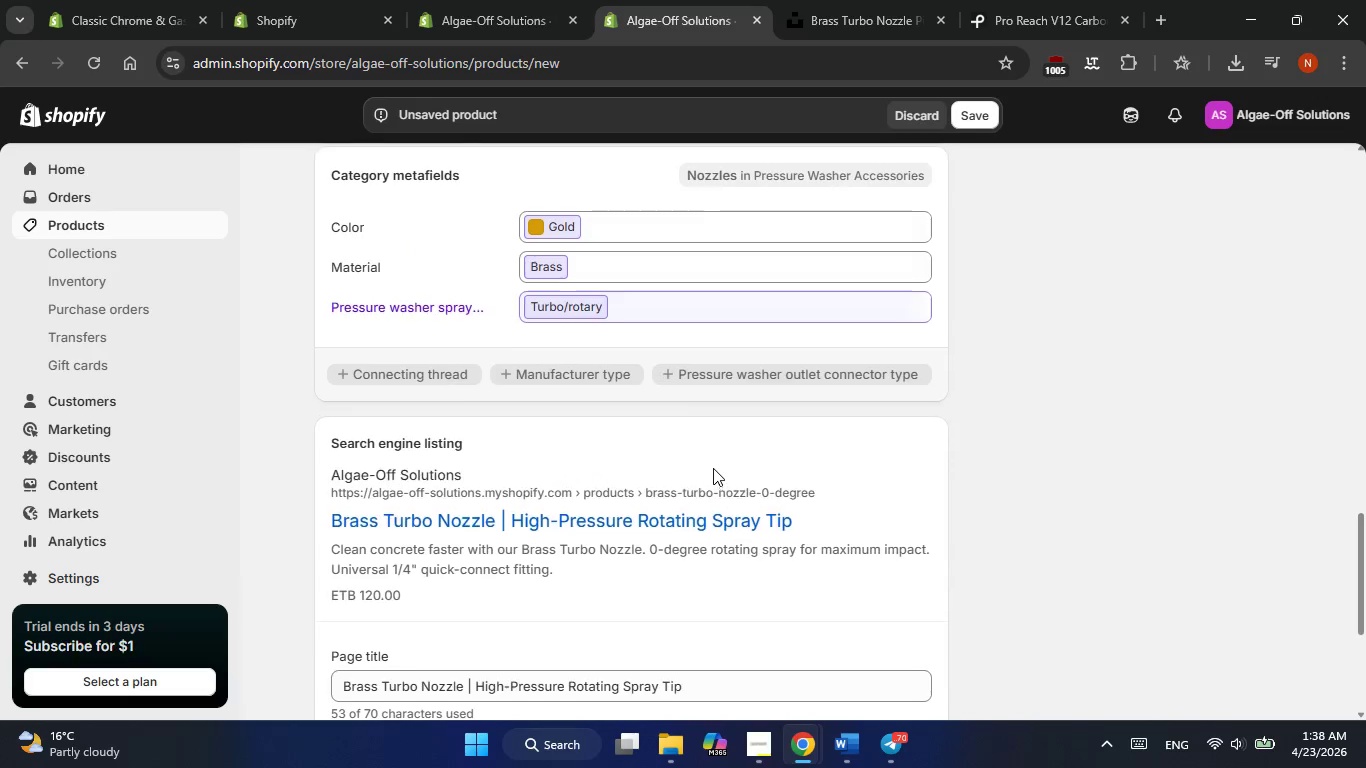 
scroll: coordinate [713, 468], scroll_direction: up, amount: 3.0
 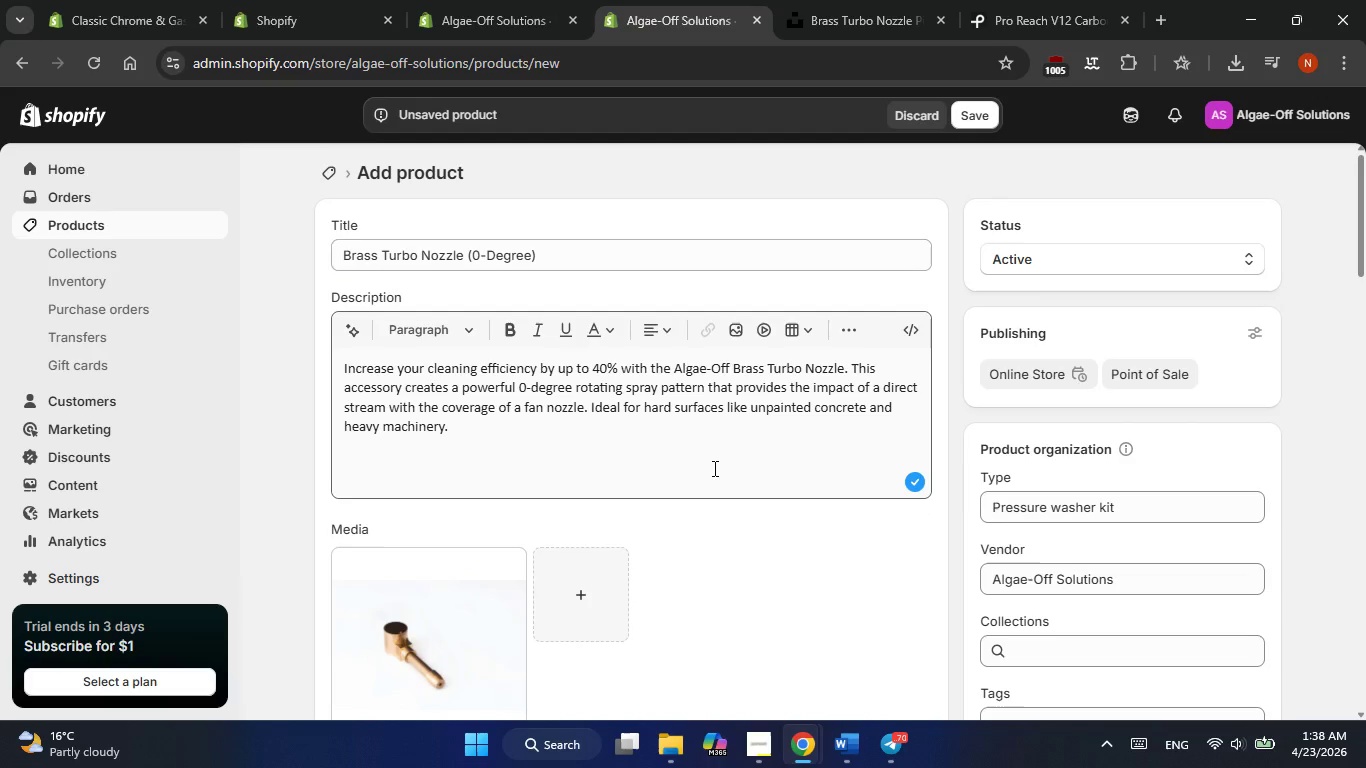 
left_click([961, 121])
 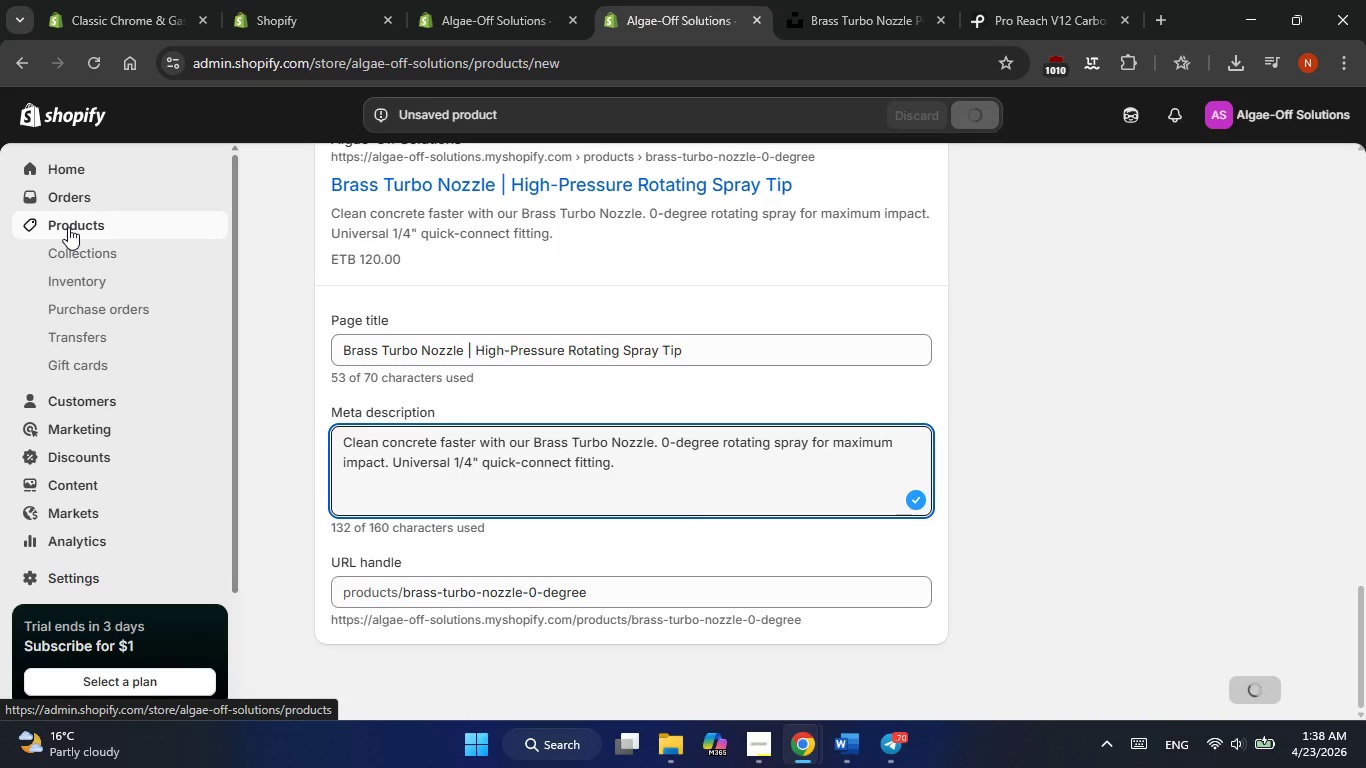 
left_click([834, 739])
 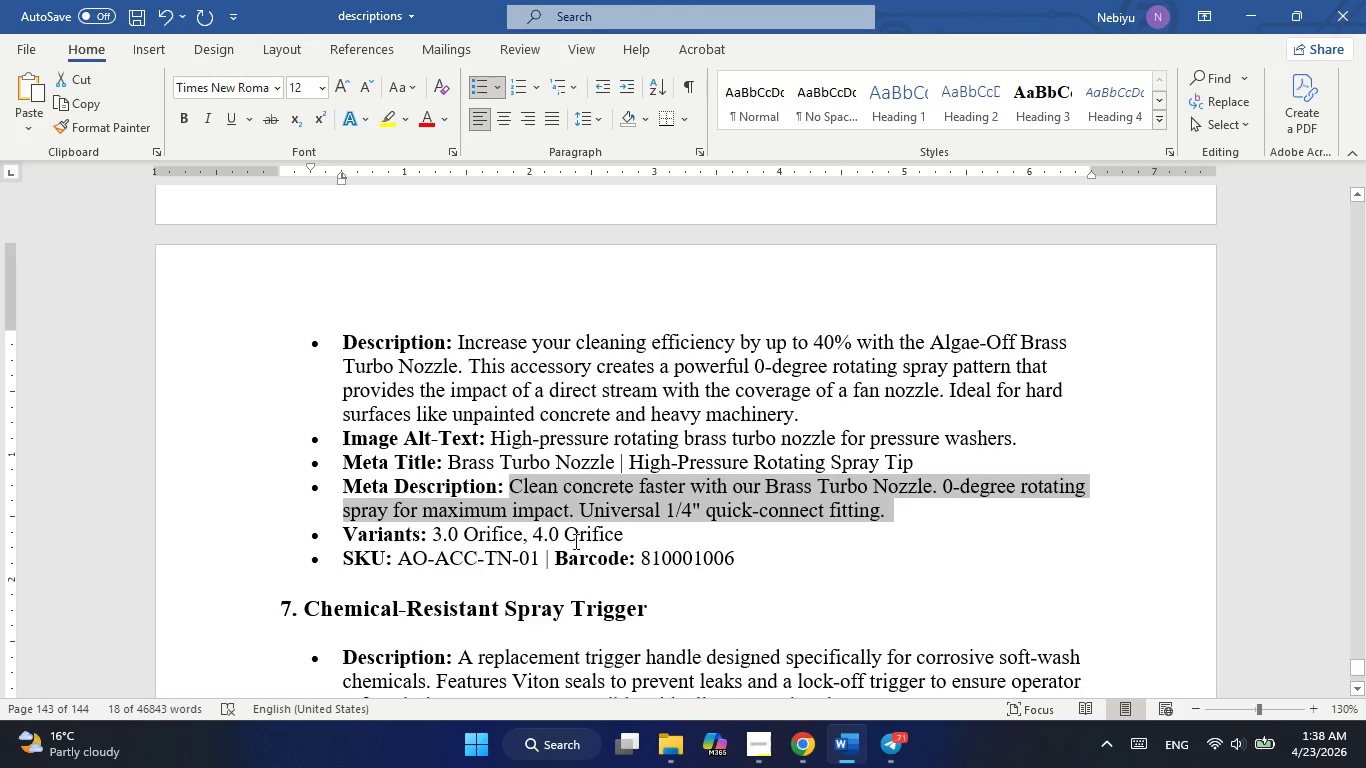 
scroll: coordinate [573, 541], scroll_direction: down, amount: 1.0
 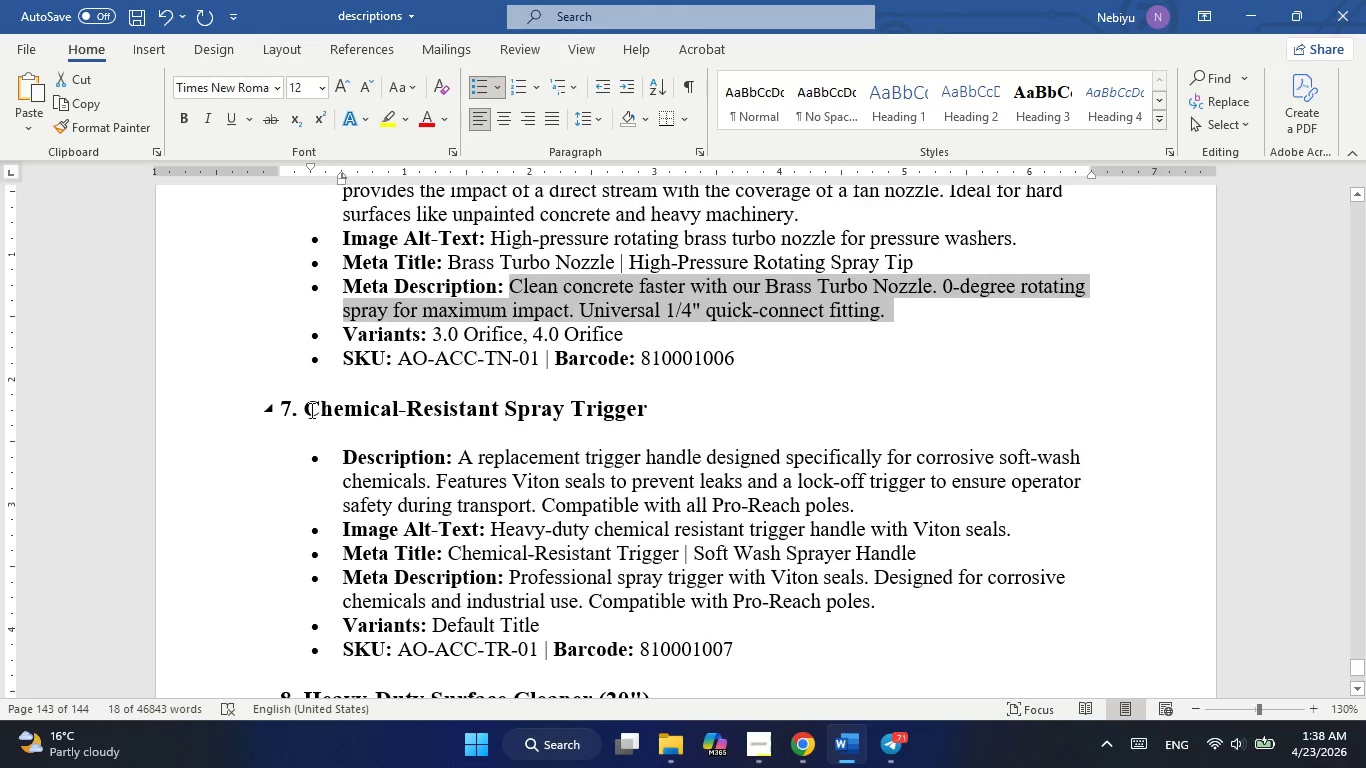 
left_click_drag(start_coordinate=[310, 410], to_coordinate=[652, 412])
 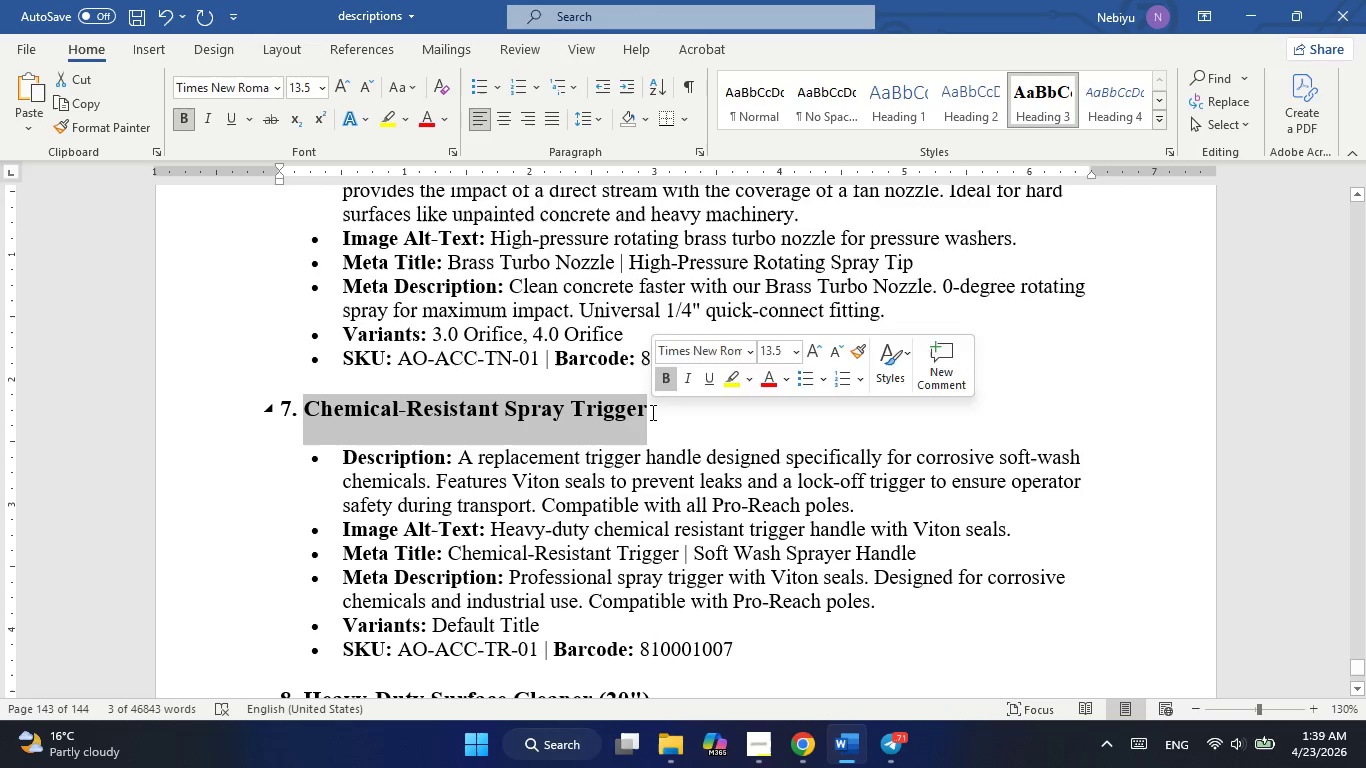 
key(Control+C)
 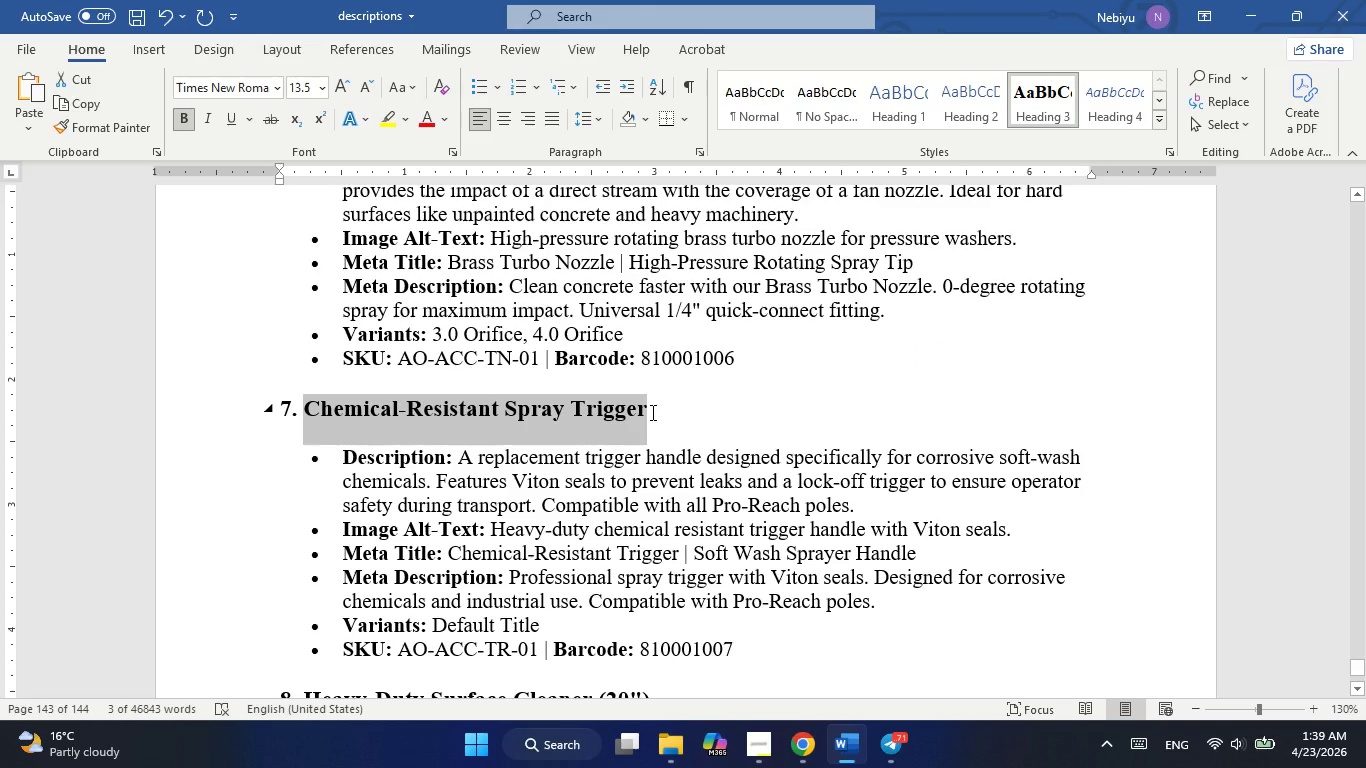 
key(Alt+AltLeft)
 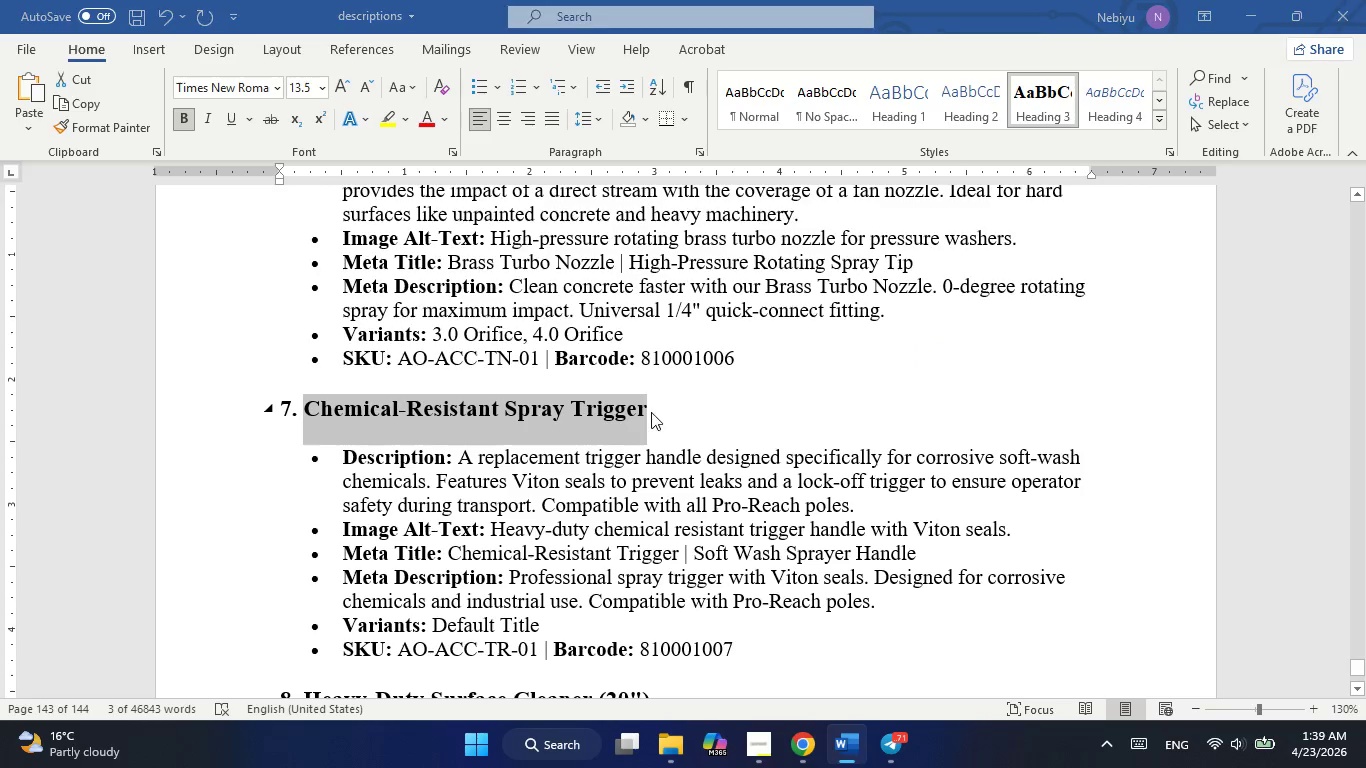 
key(Alt+Tab)
 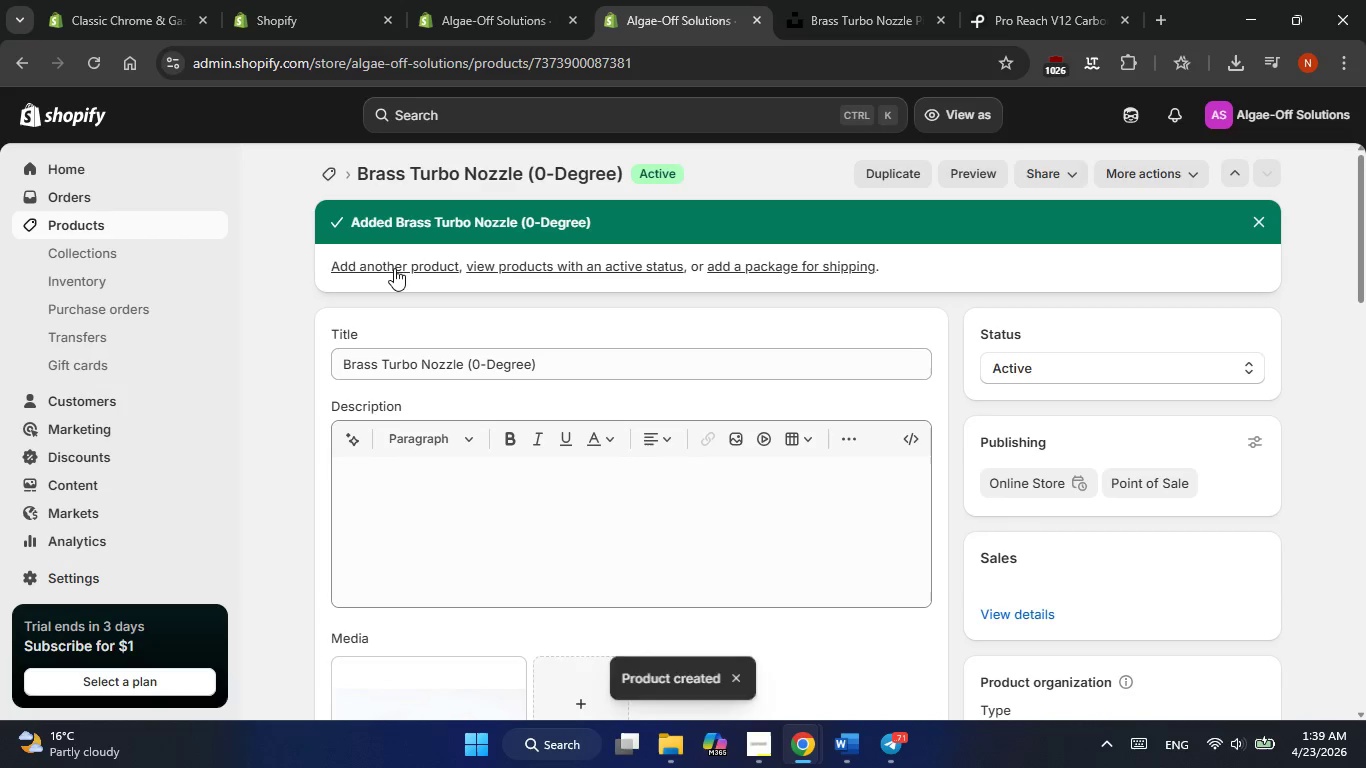 
left_click([394, 268])
 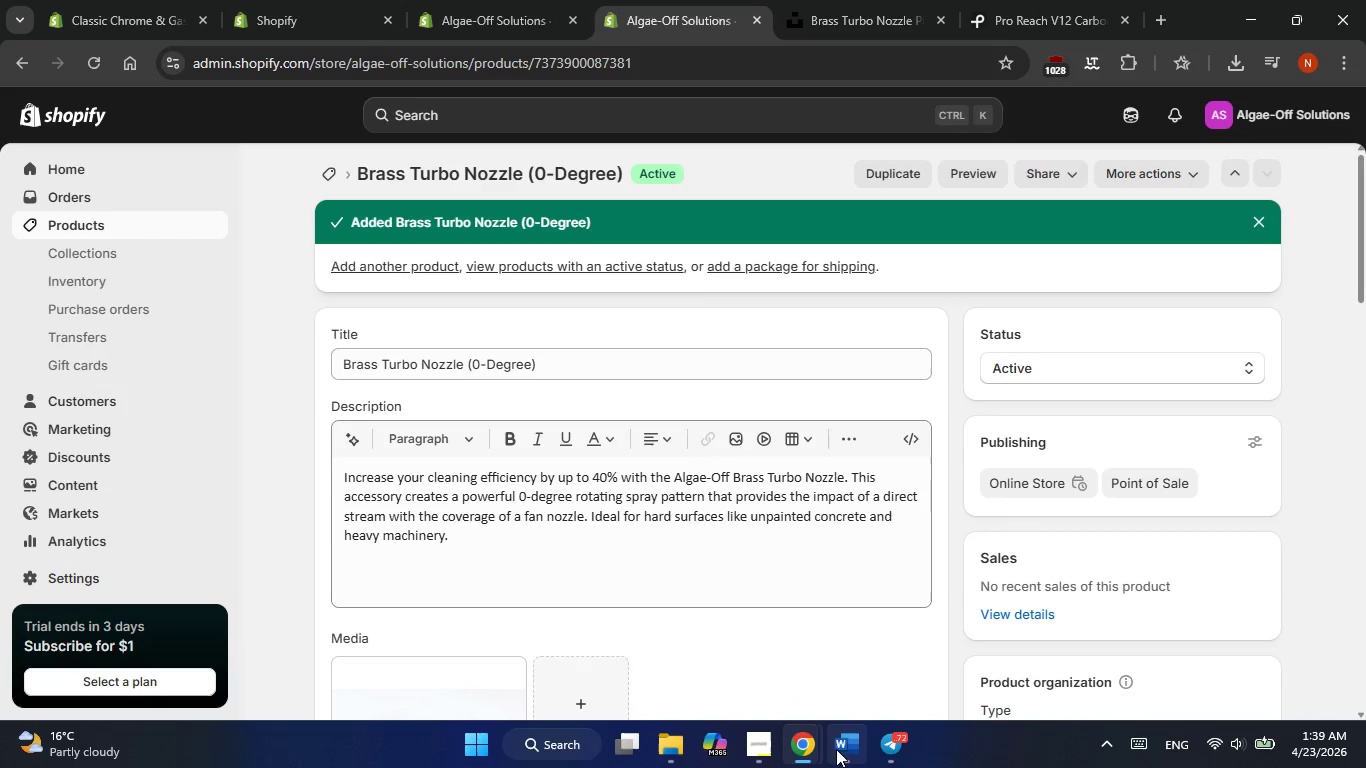 
left_click([843, 748])
 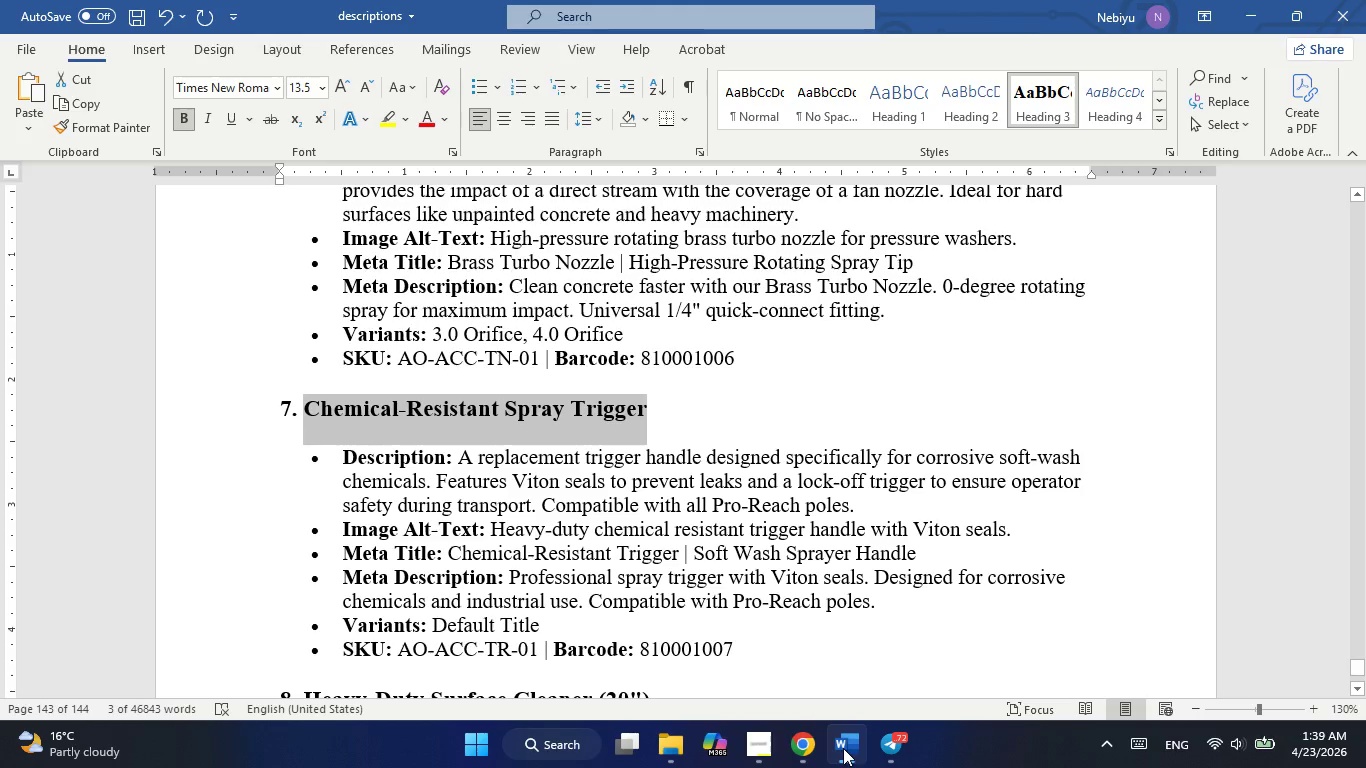 
left_click([843, 748])
 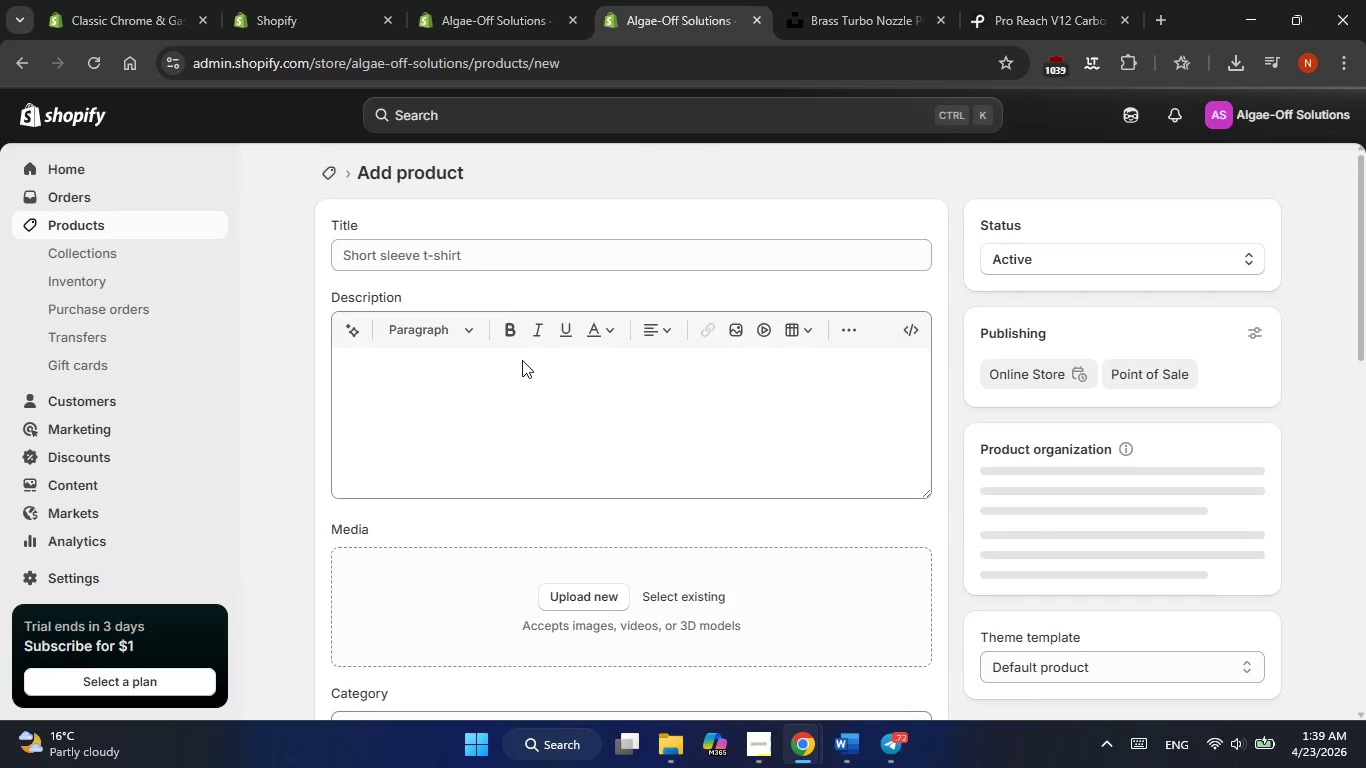 
left_click([485, 252])
 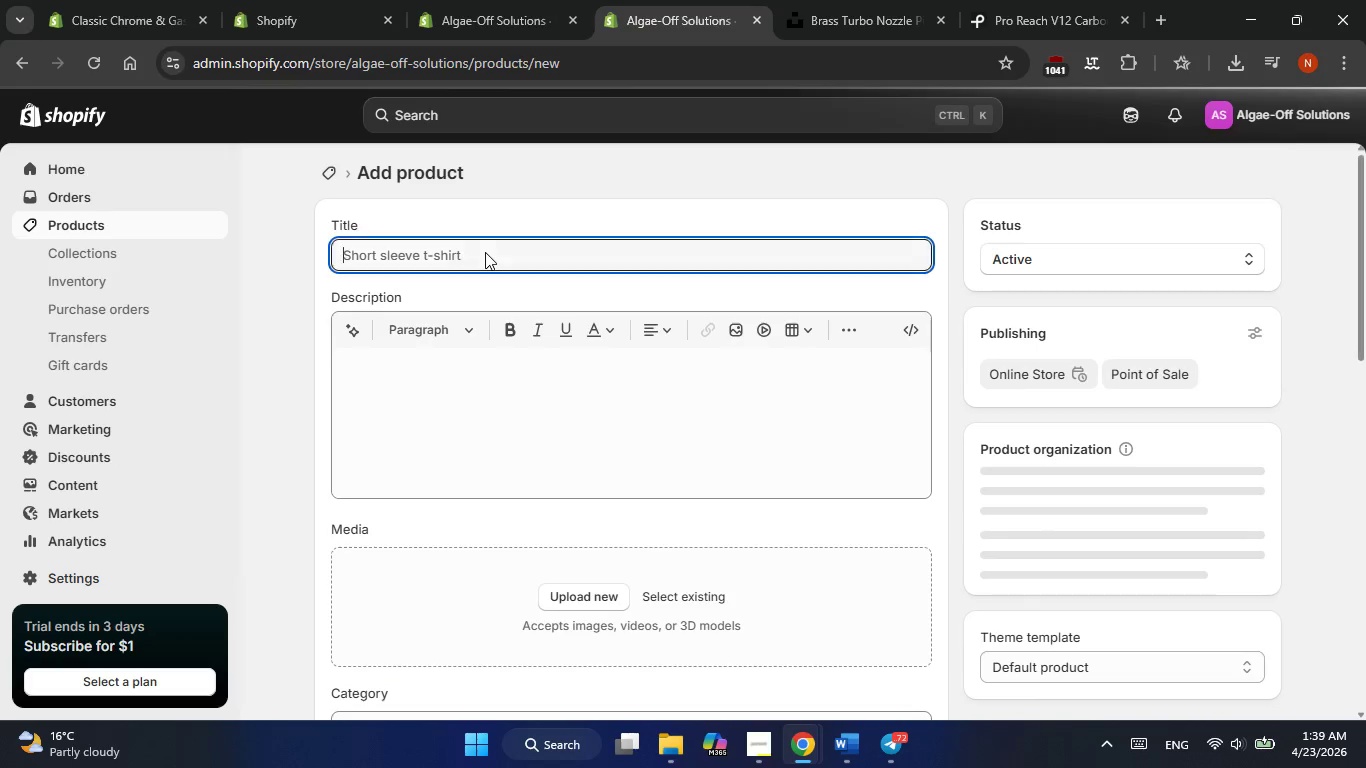 
right_click([485, 252])
 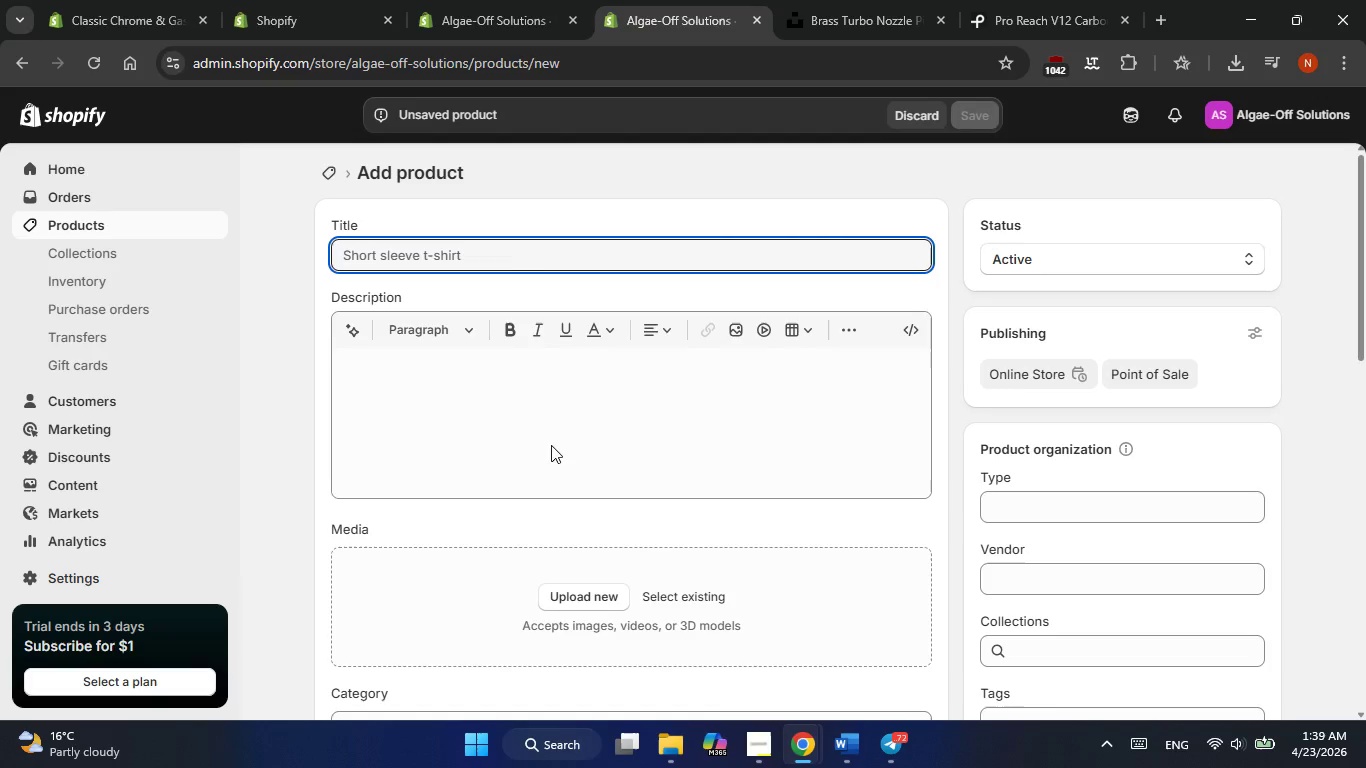 
left_click([543, 418])
 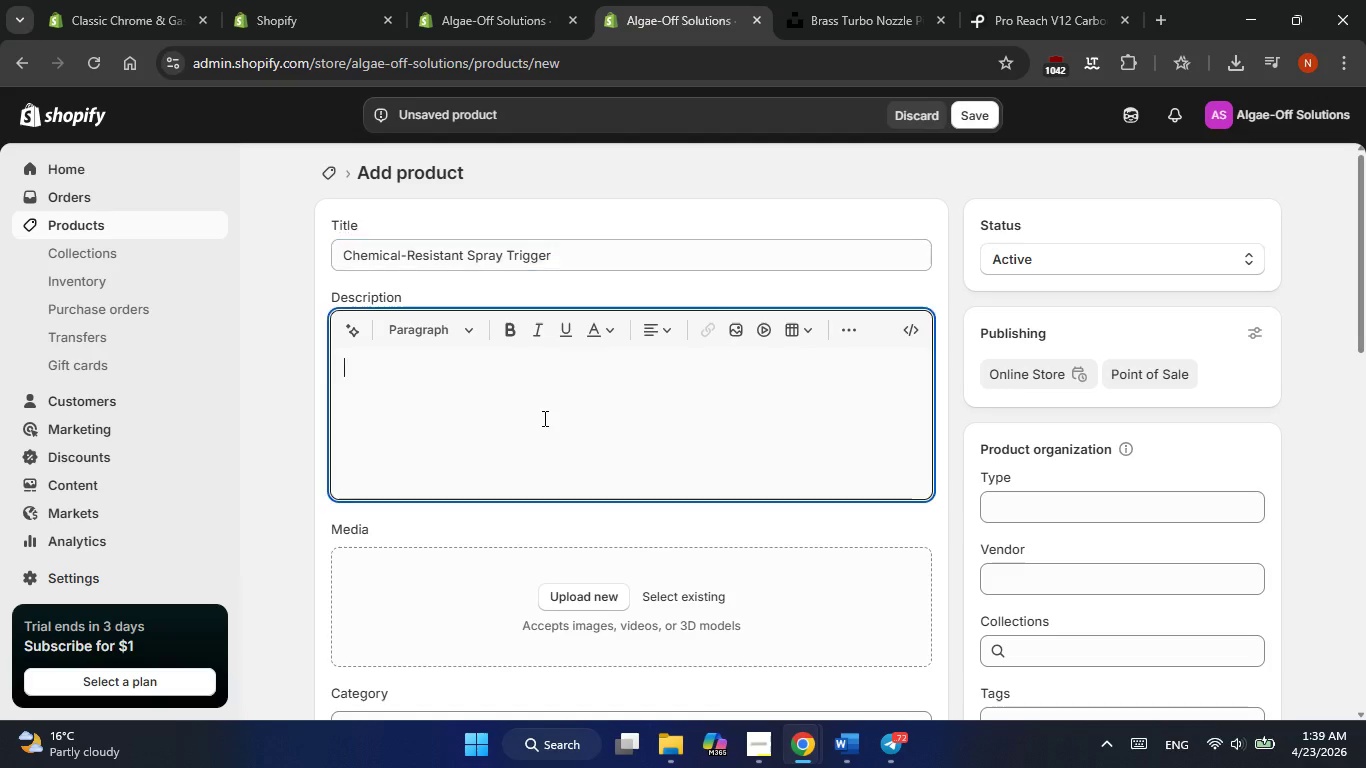 
key(Alt+AltLeft)
 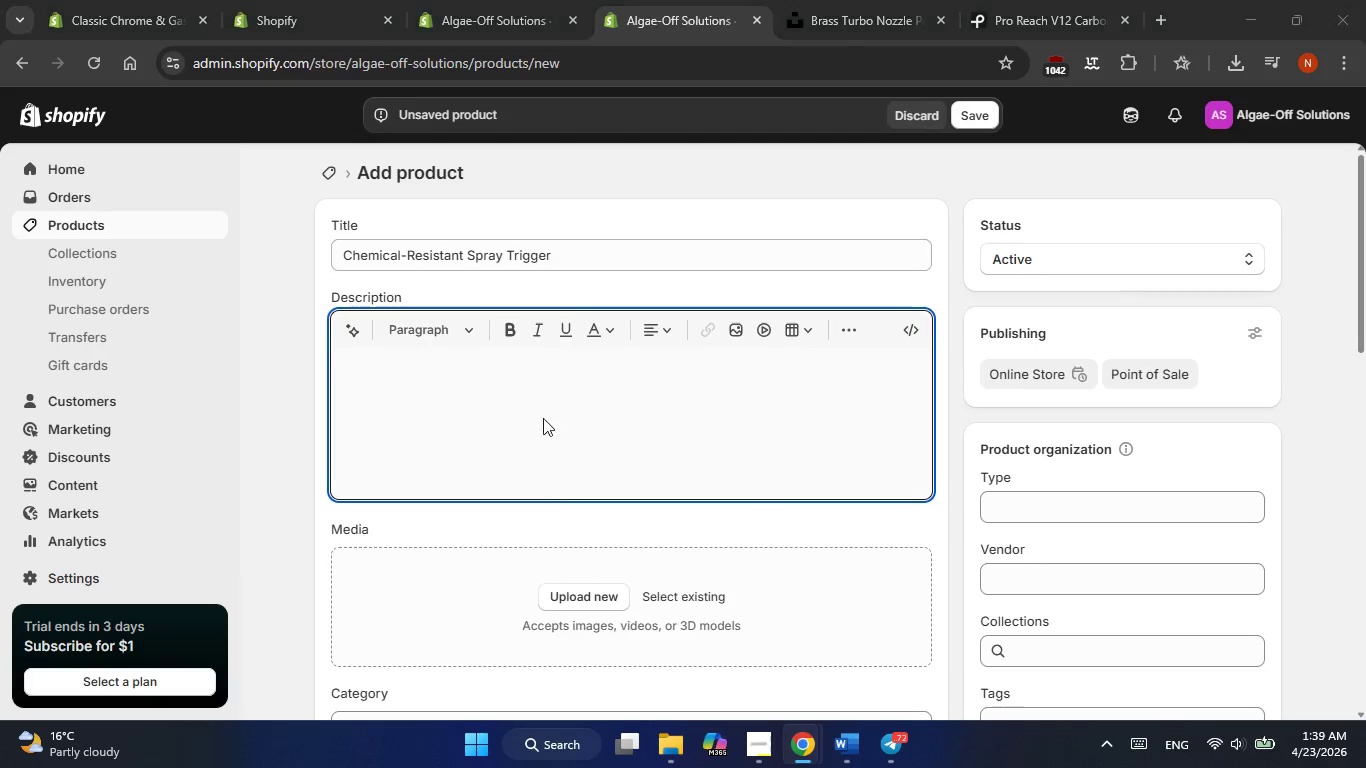 
key(Alt+Tab)
 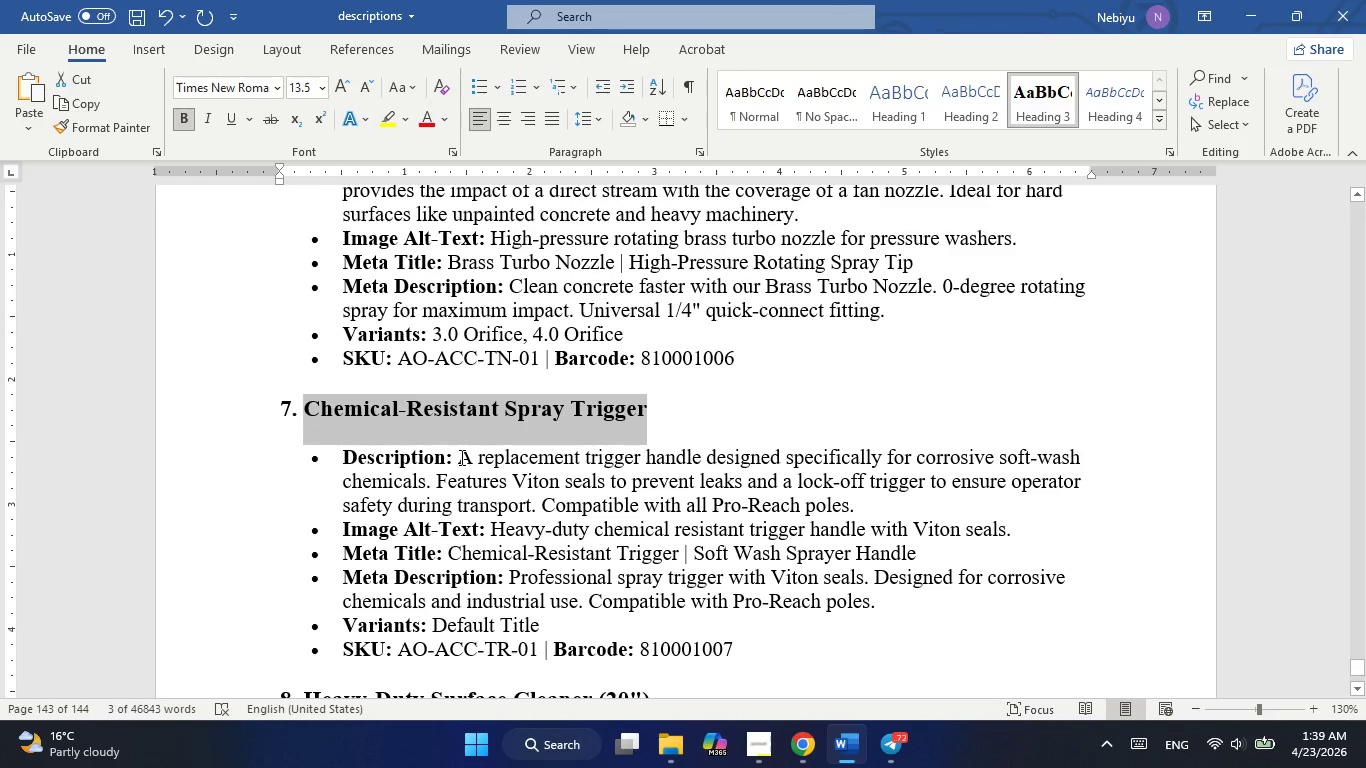 
left_click_drag(start_coordinate=[461, 457], to_coordinate=[863, 495])
 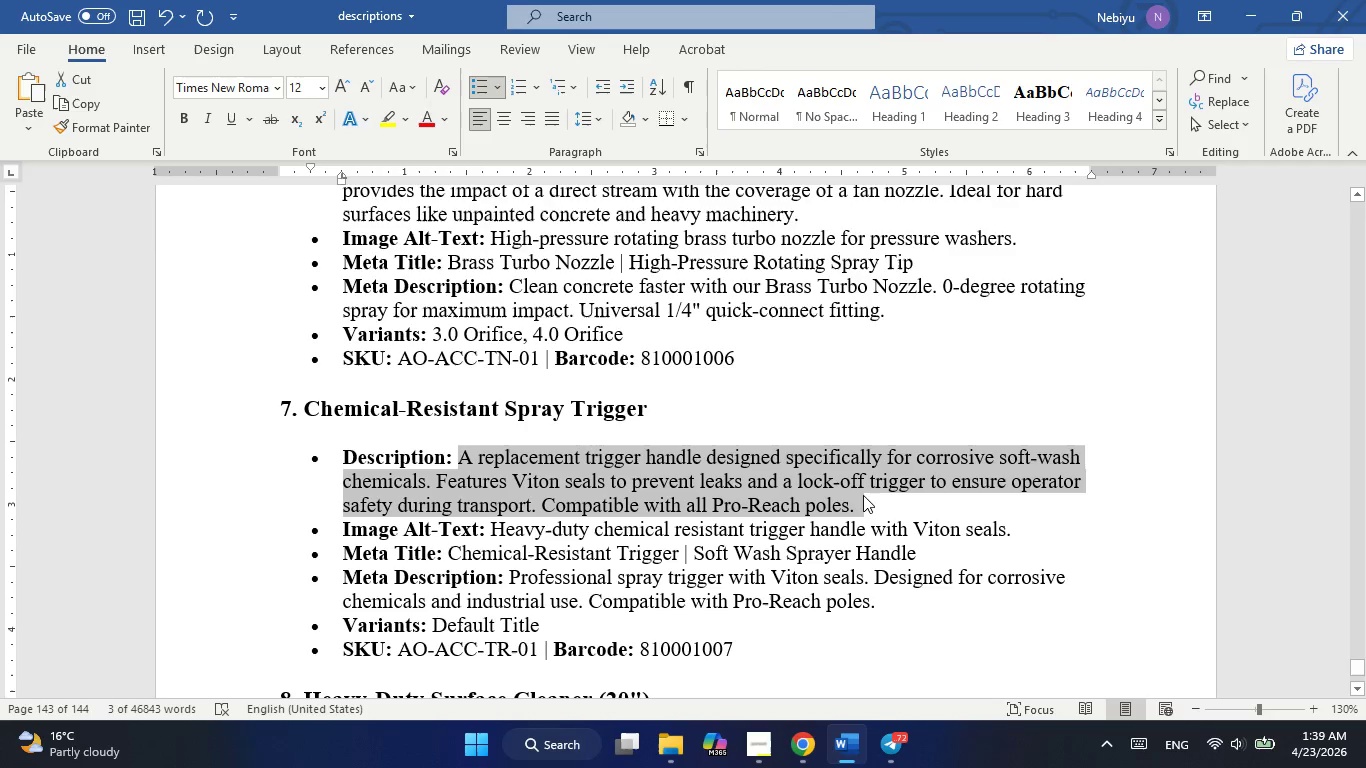 
key(Control+C)
 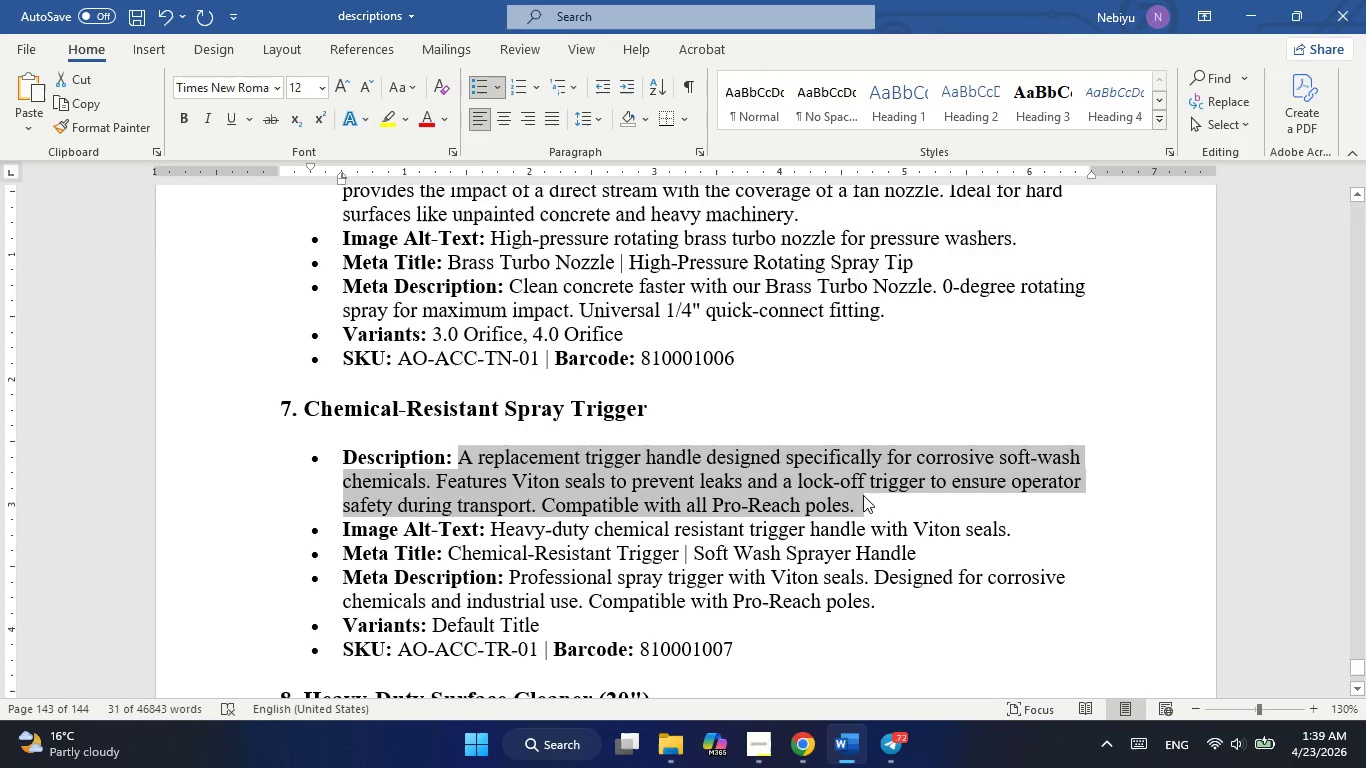 
key(Alt+AltLeft)
 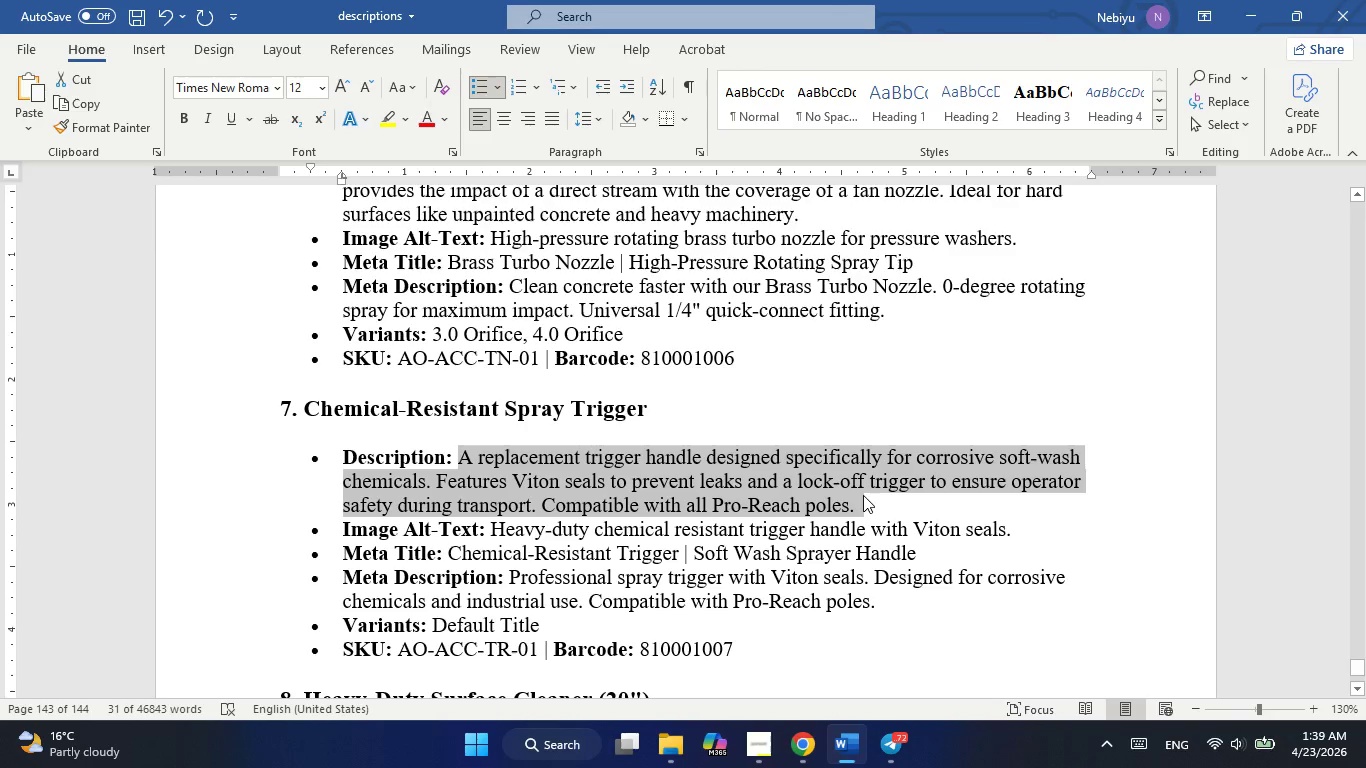 
key(Alt+Tab)
 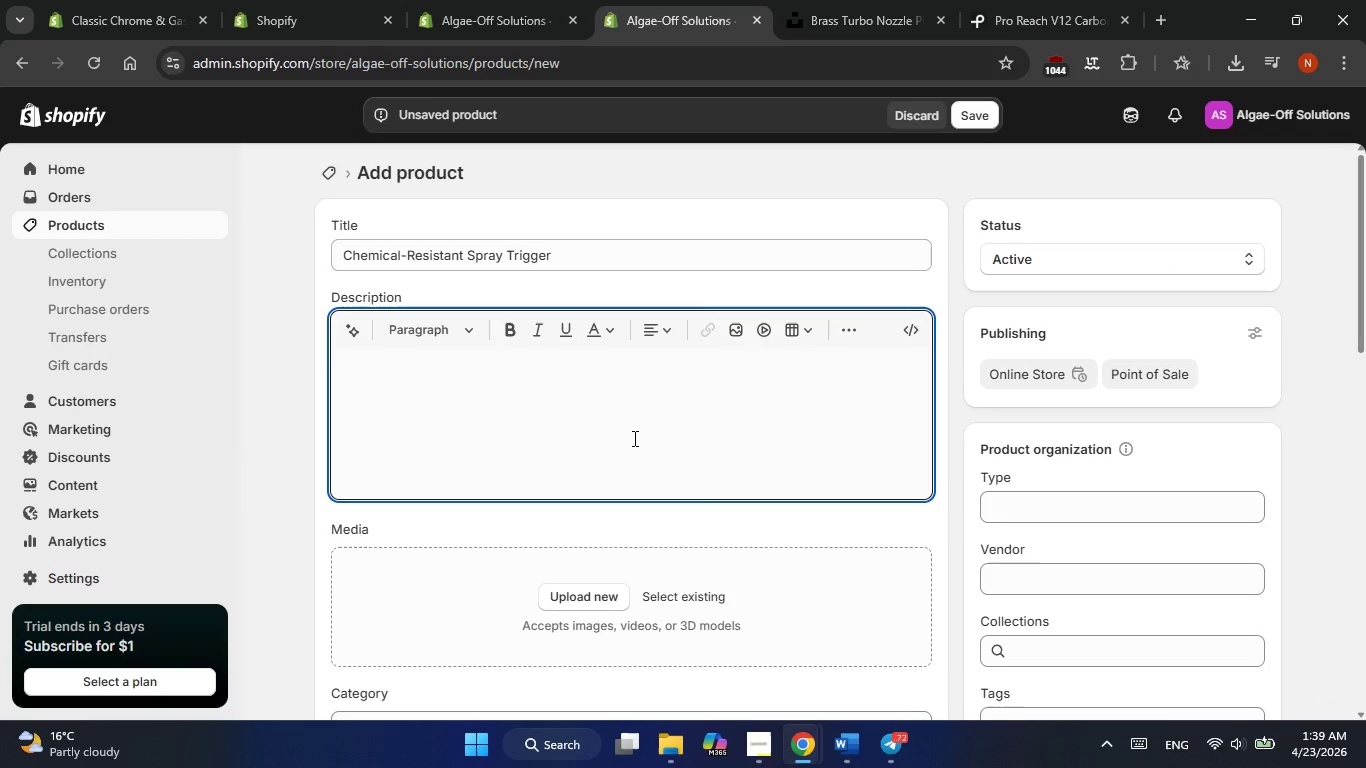 
left_click([633, 438])
 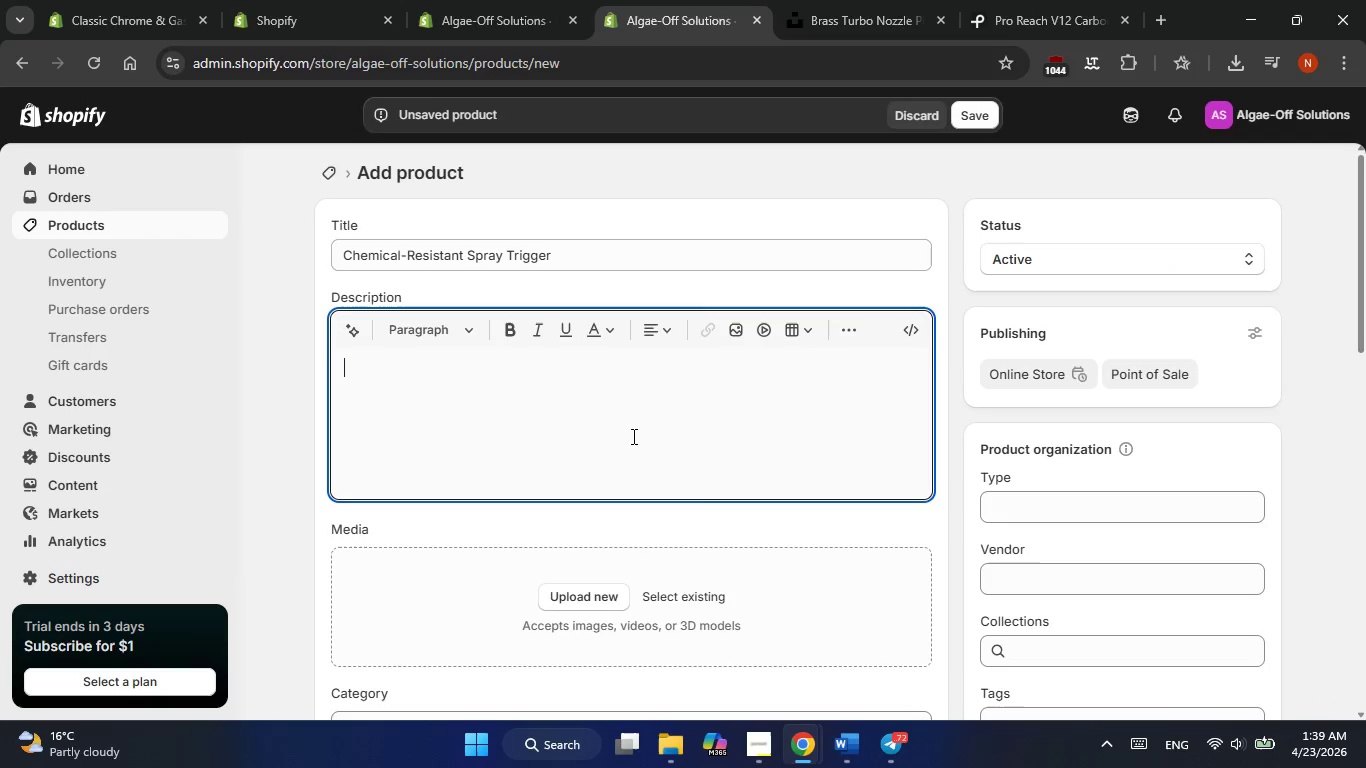 
key(Shift+ShiftLeft)
 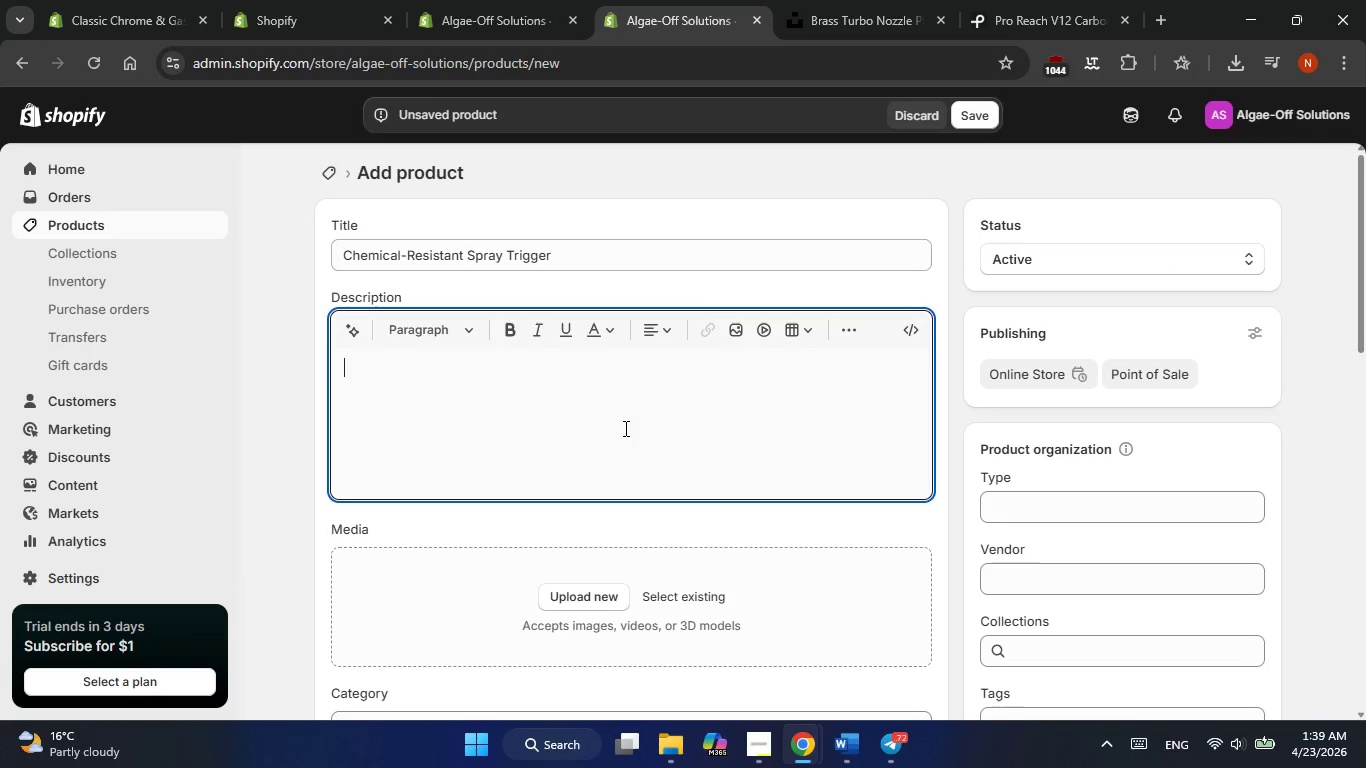 
key(Control+V)
 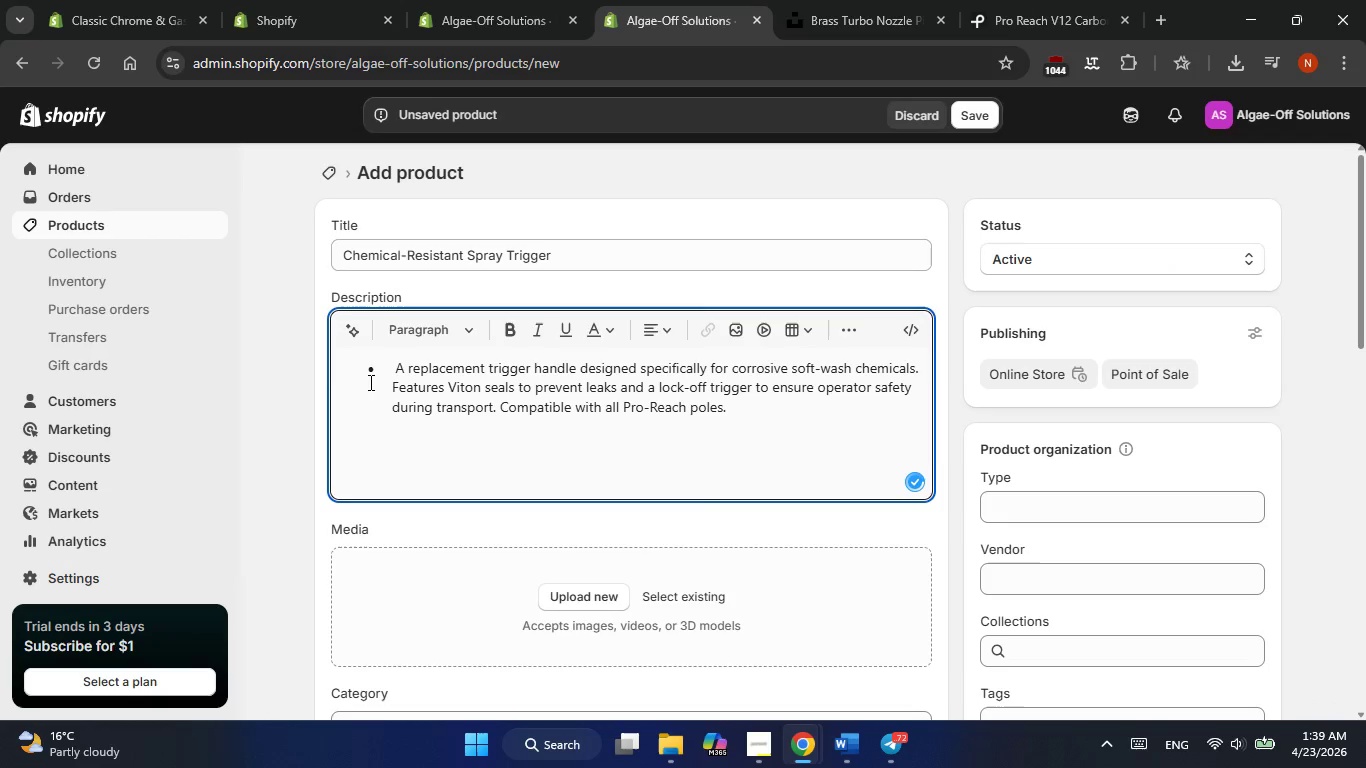 
left_click([389, 369])
 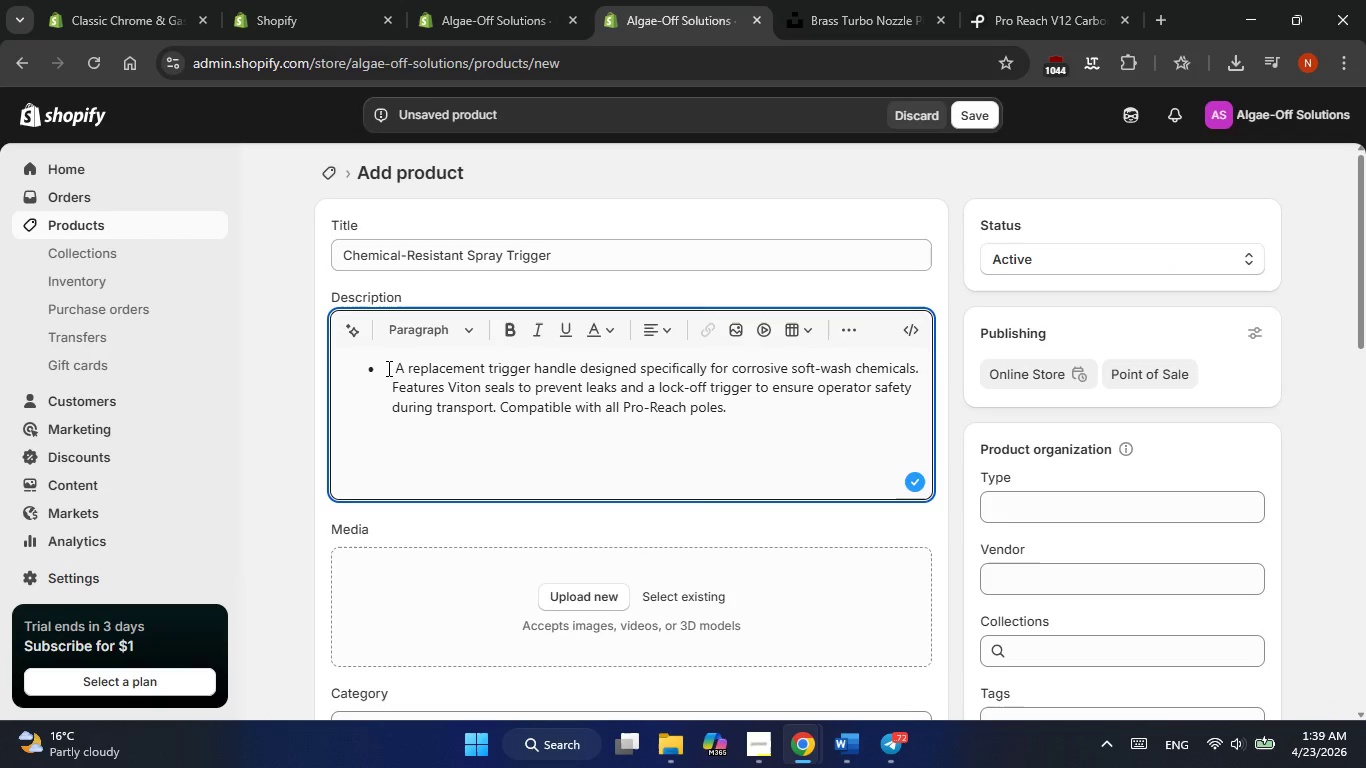 
key(Backspace)
 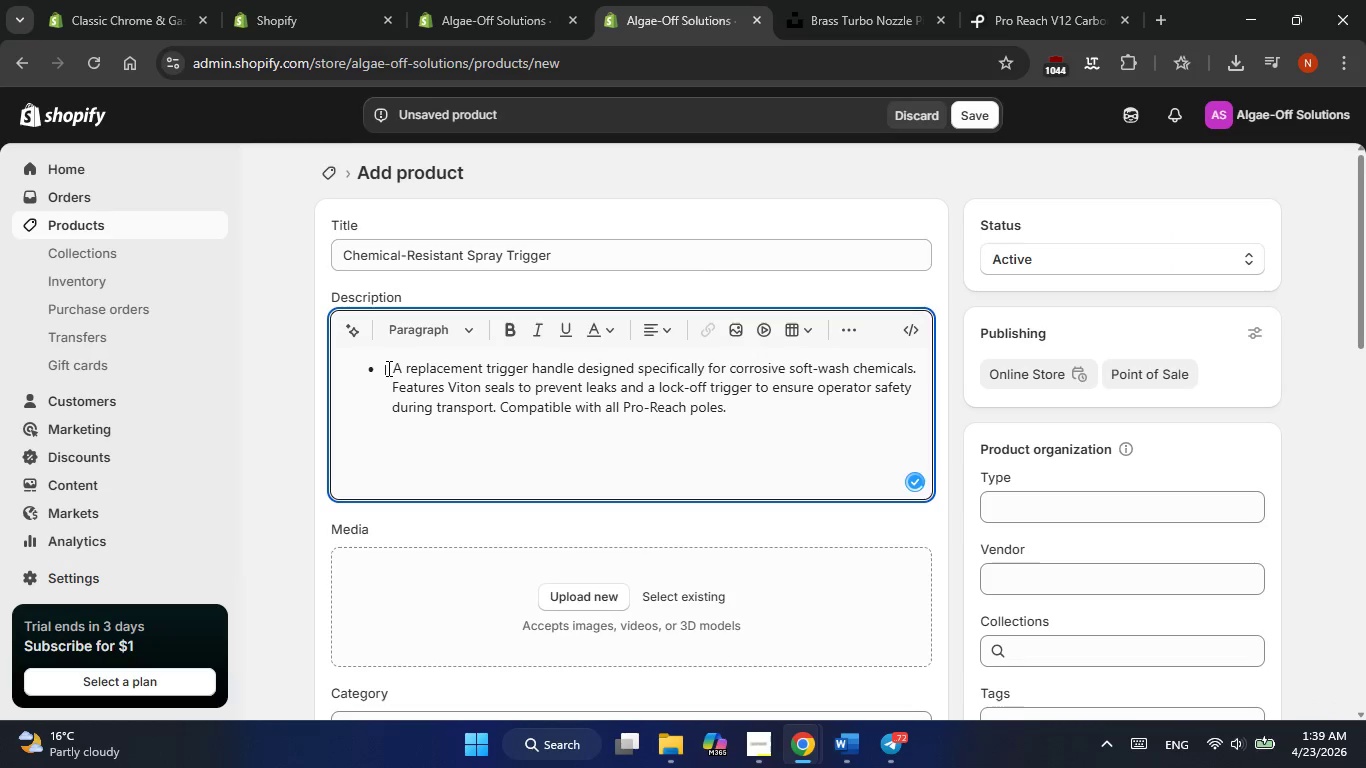 
key(Control+Z)
 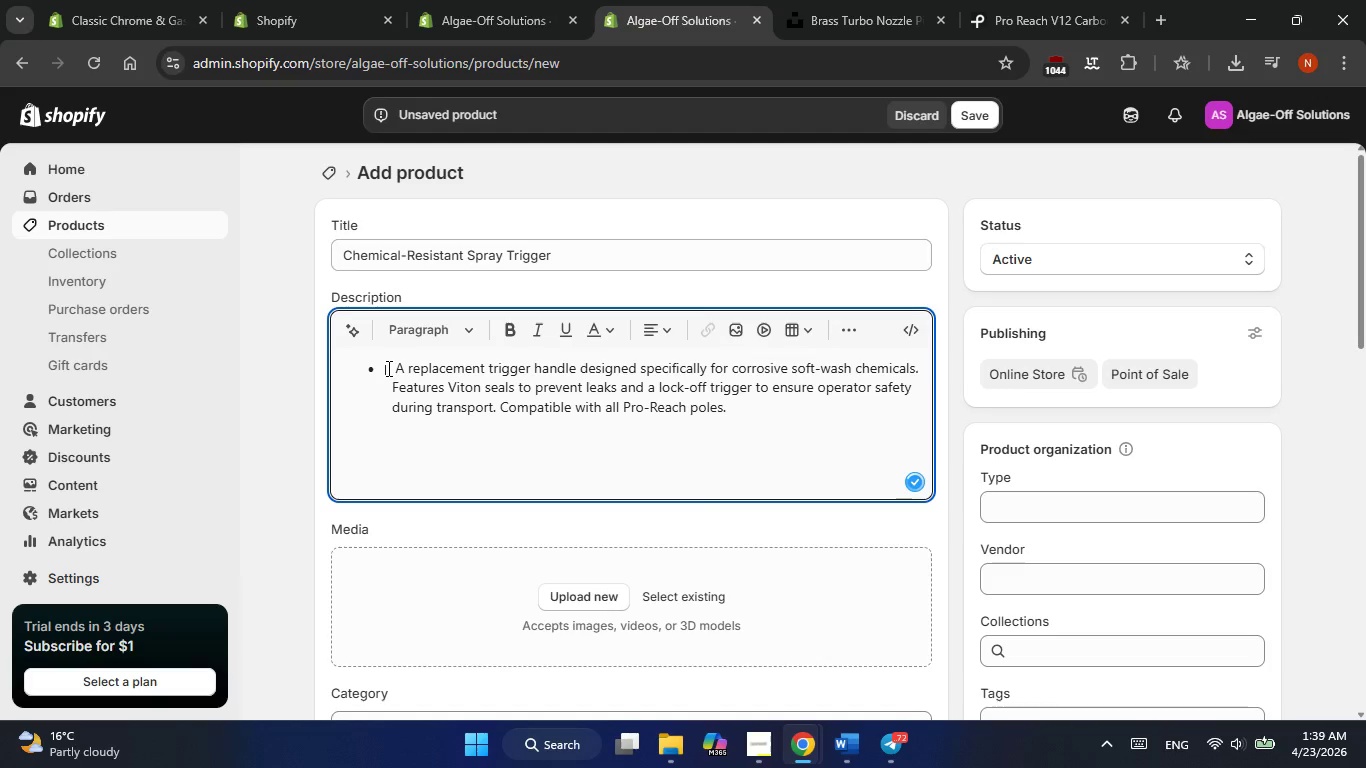 
key(Control+Z)
 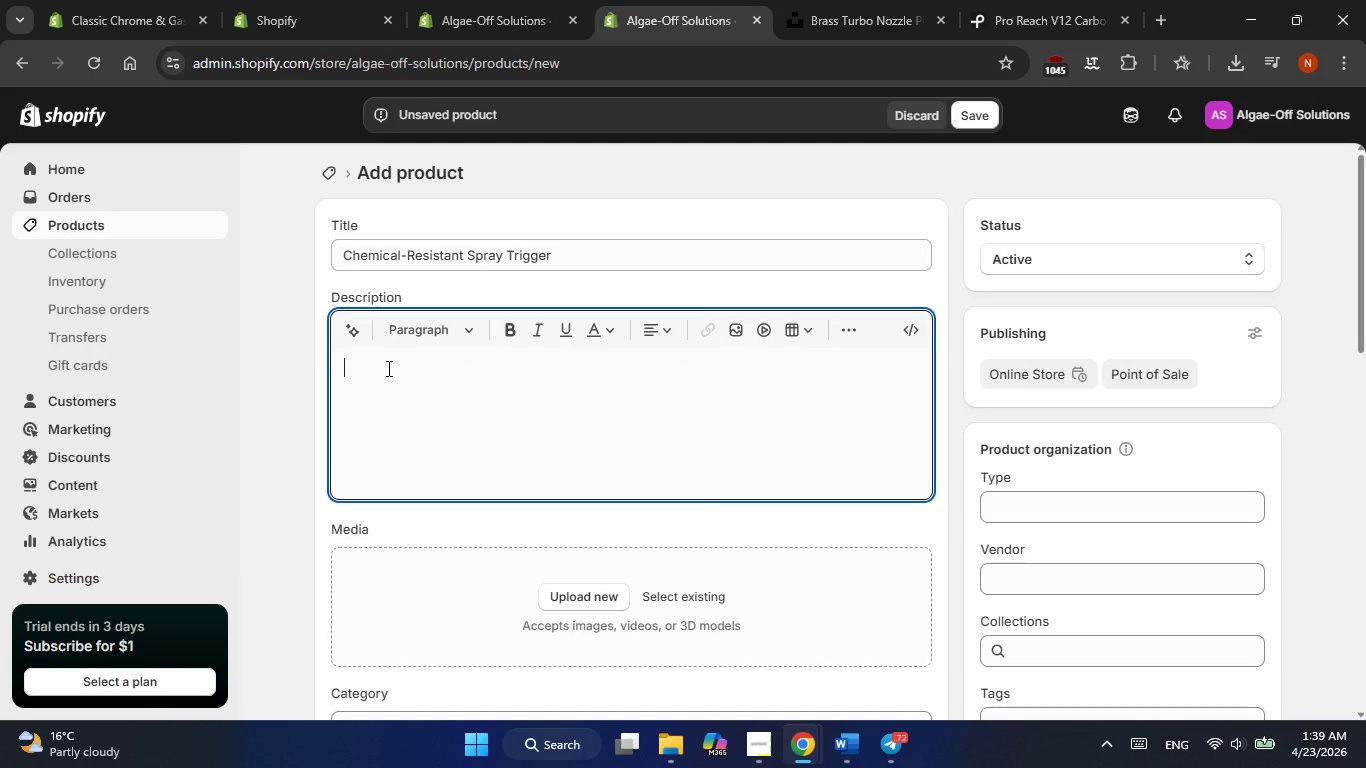 
key(Alt+AltLeft)
 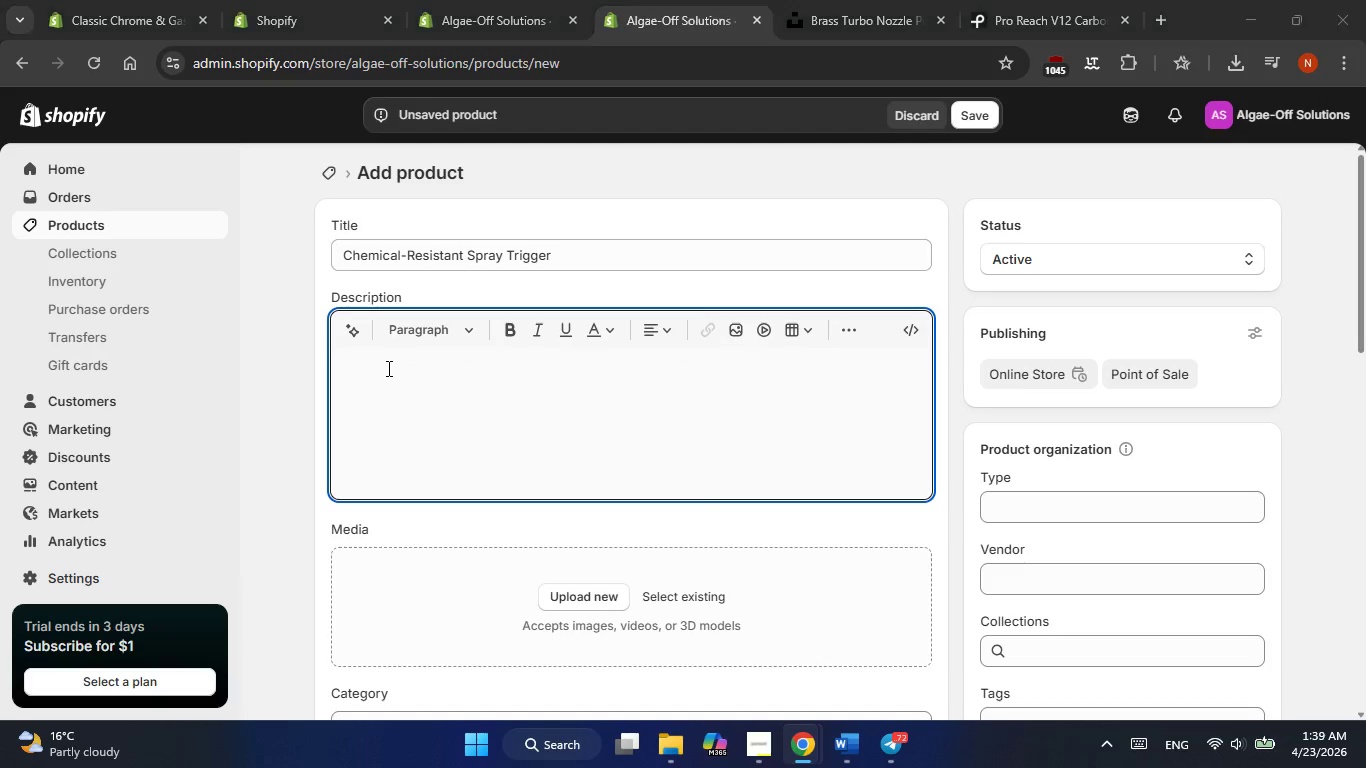 
key(Alt+Tab)
 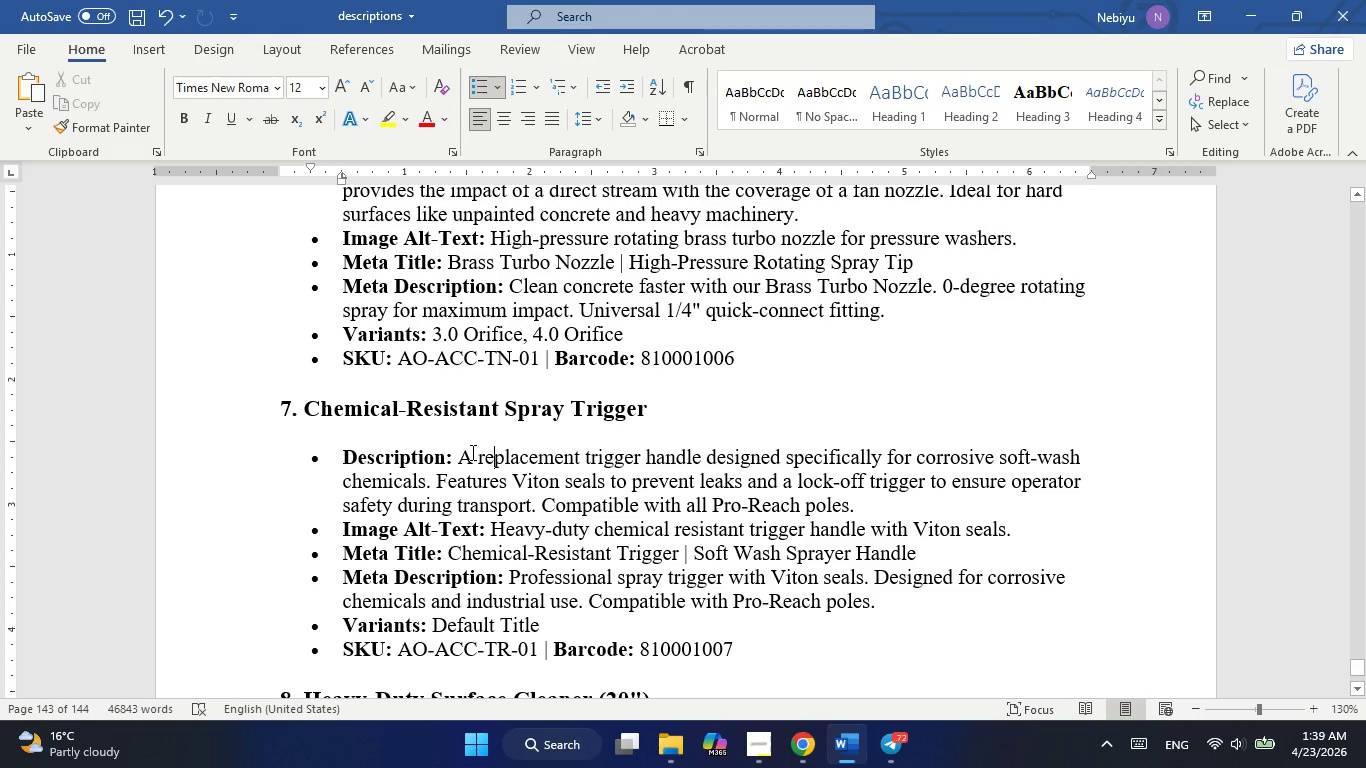 
left_click_drag(start_coordinate=[466, 458], to_coordinate=[852, 509])
 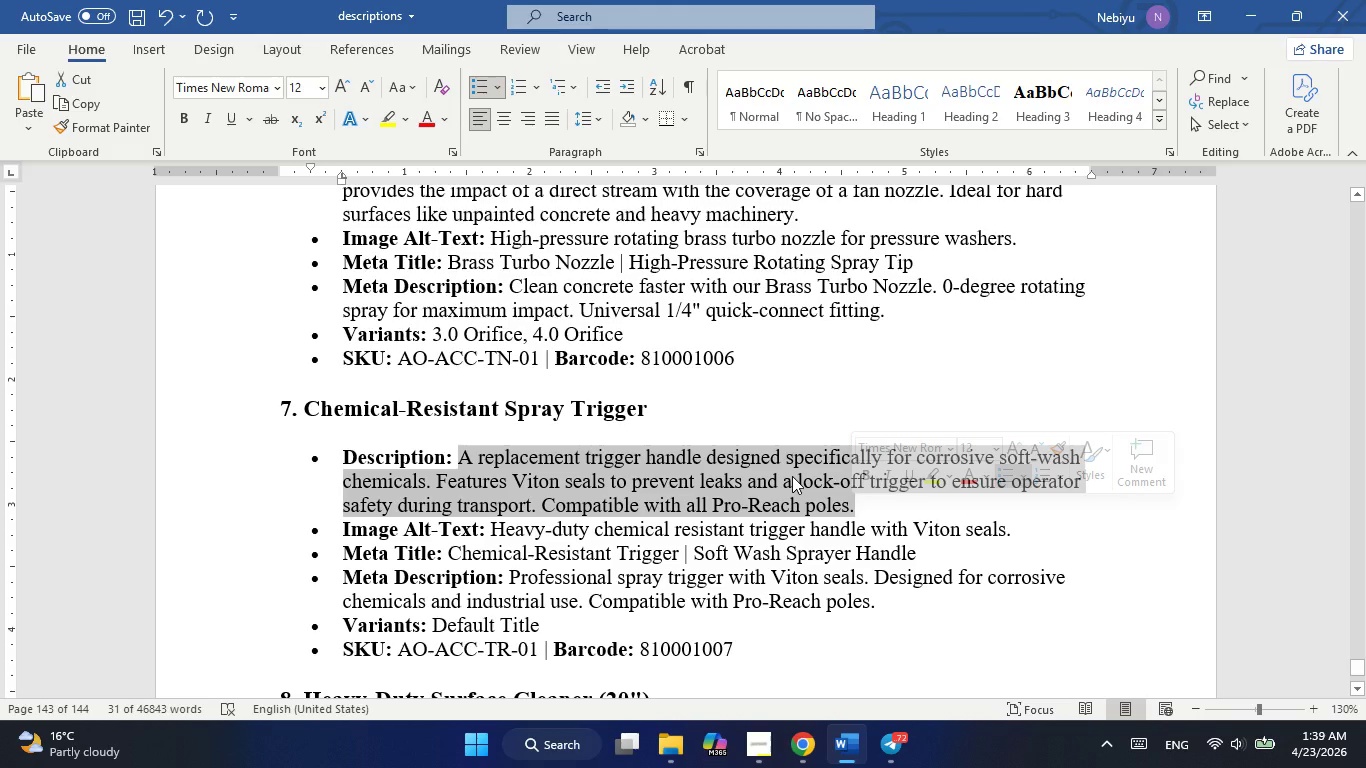 
key(Control+C)
 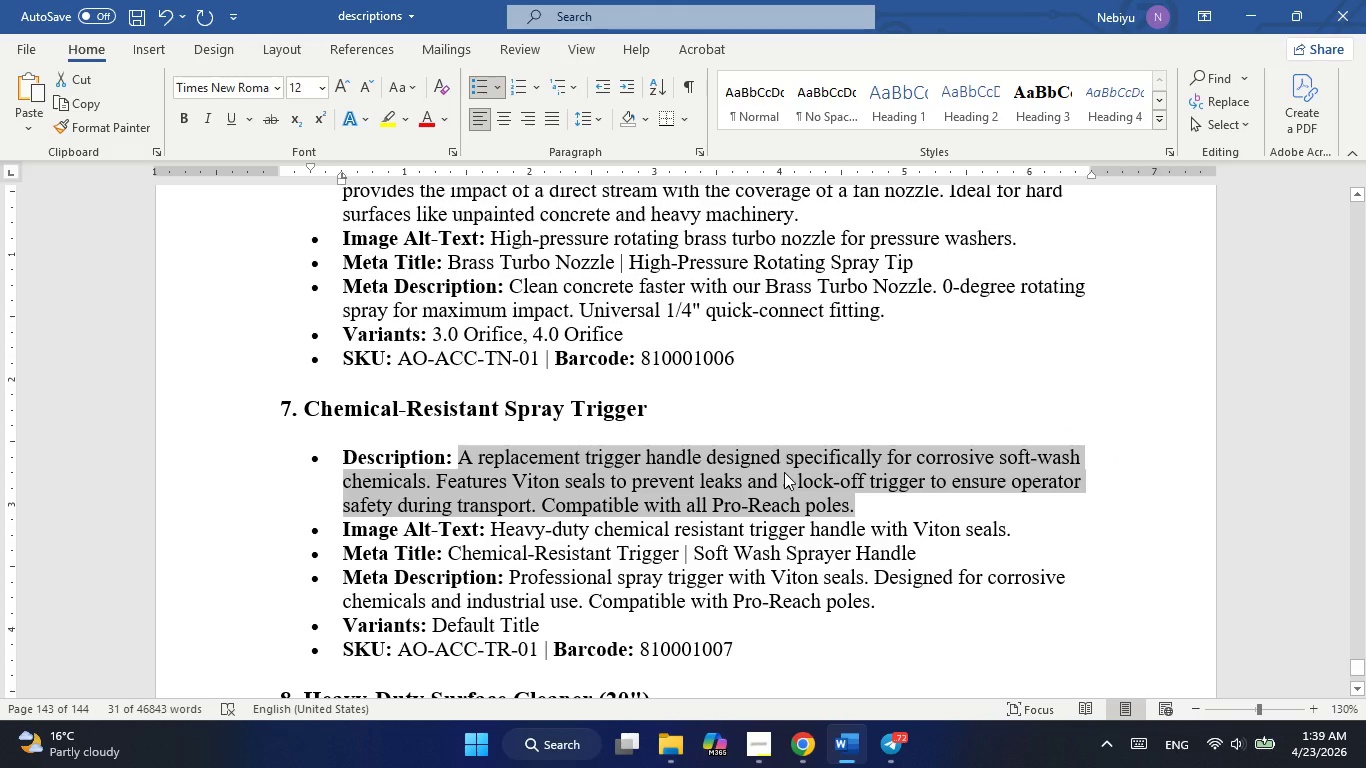 
key(Alt+AltLeft)
 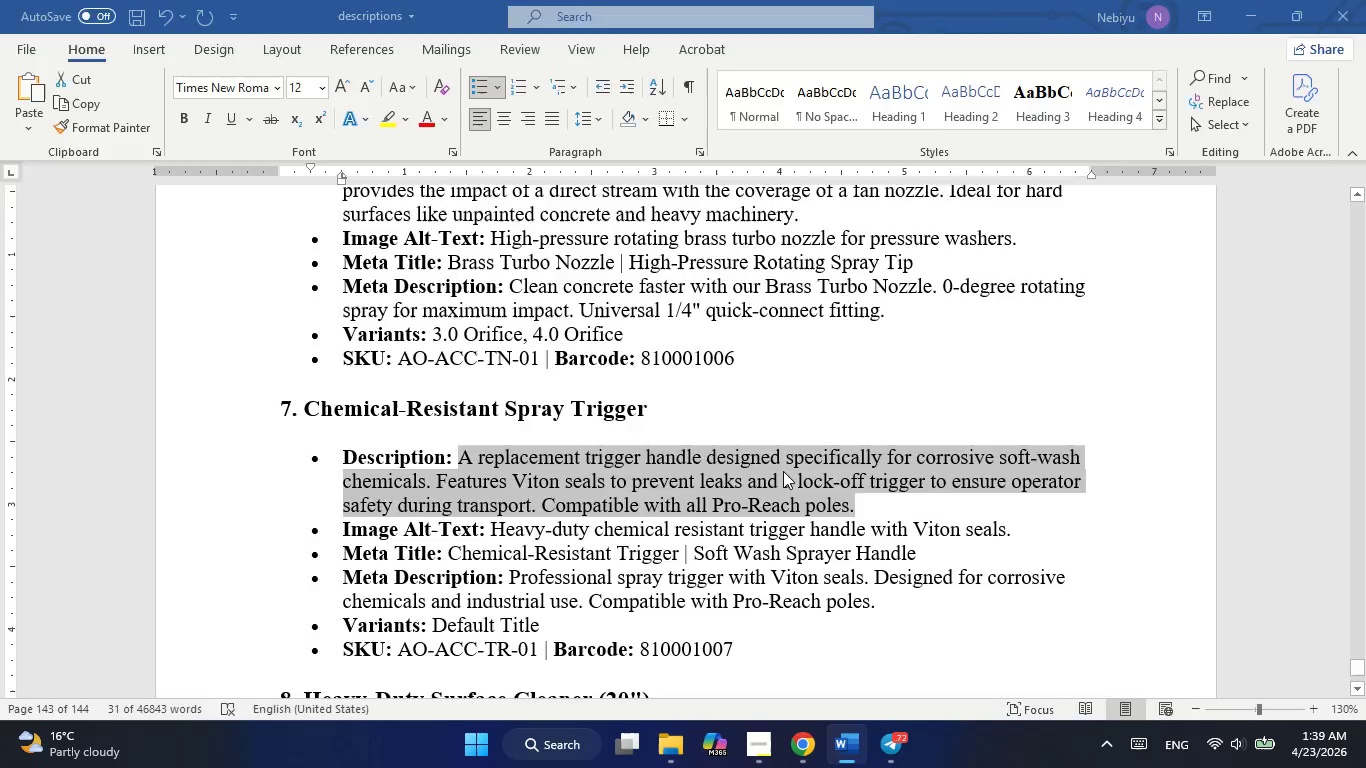 
key(Alt+Tab)
 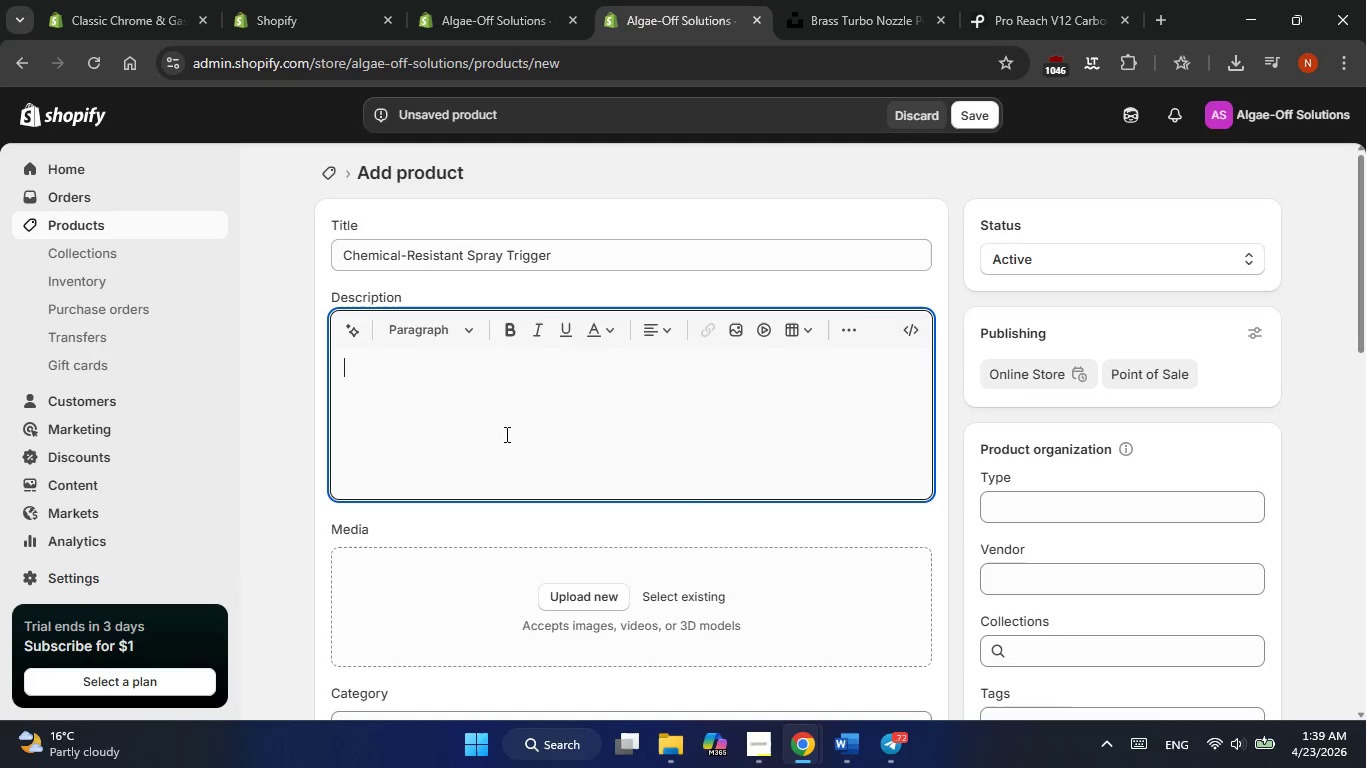 
left_click([498, 427])
 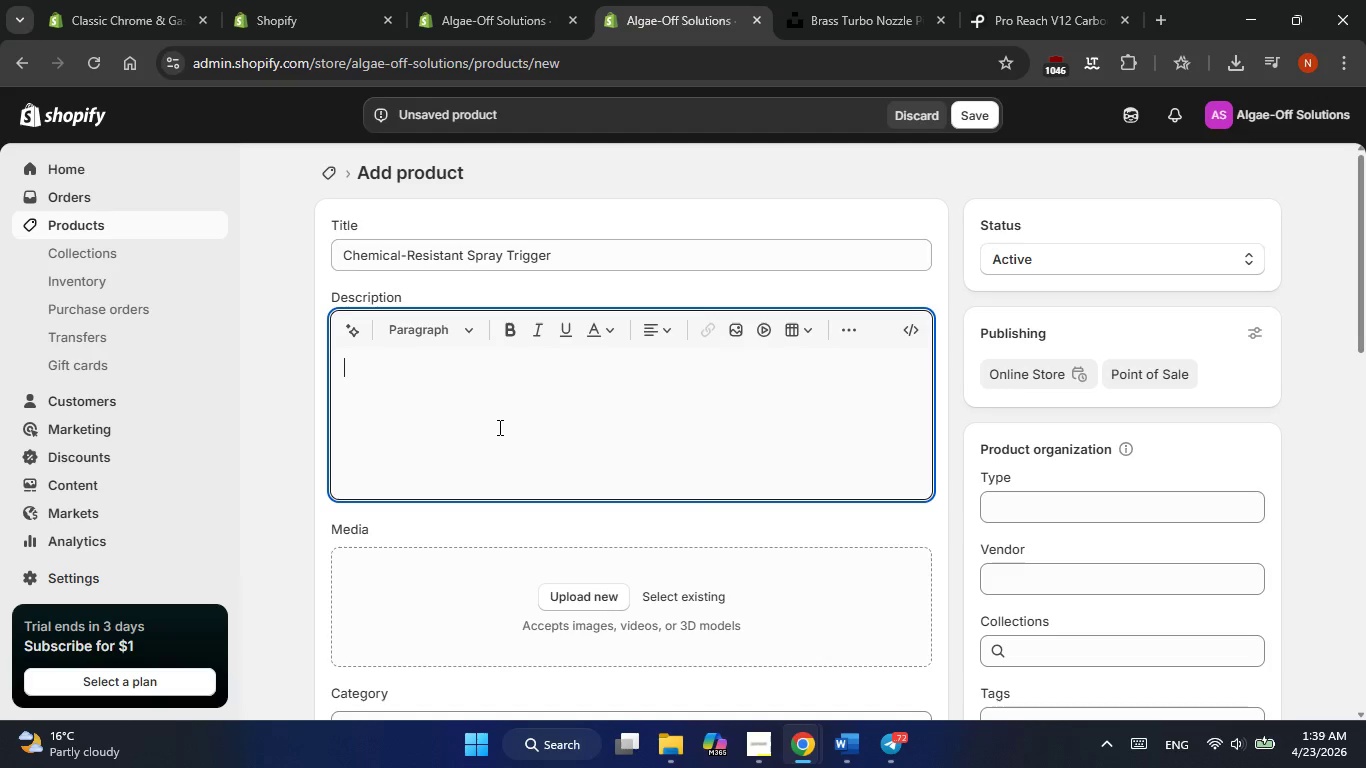 
key(Control+V)
 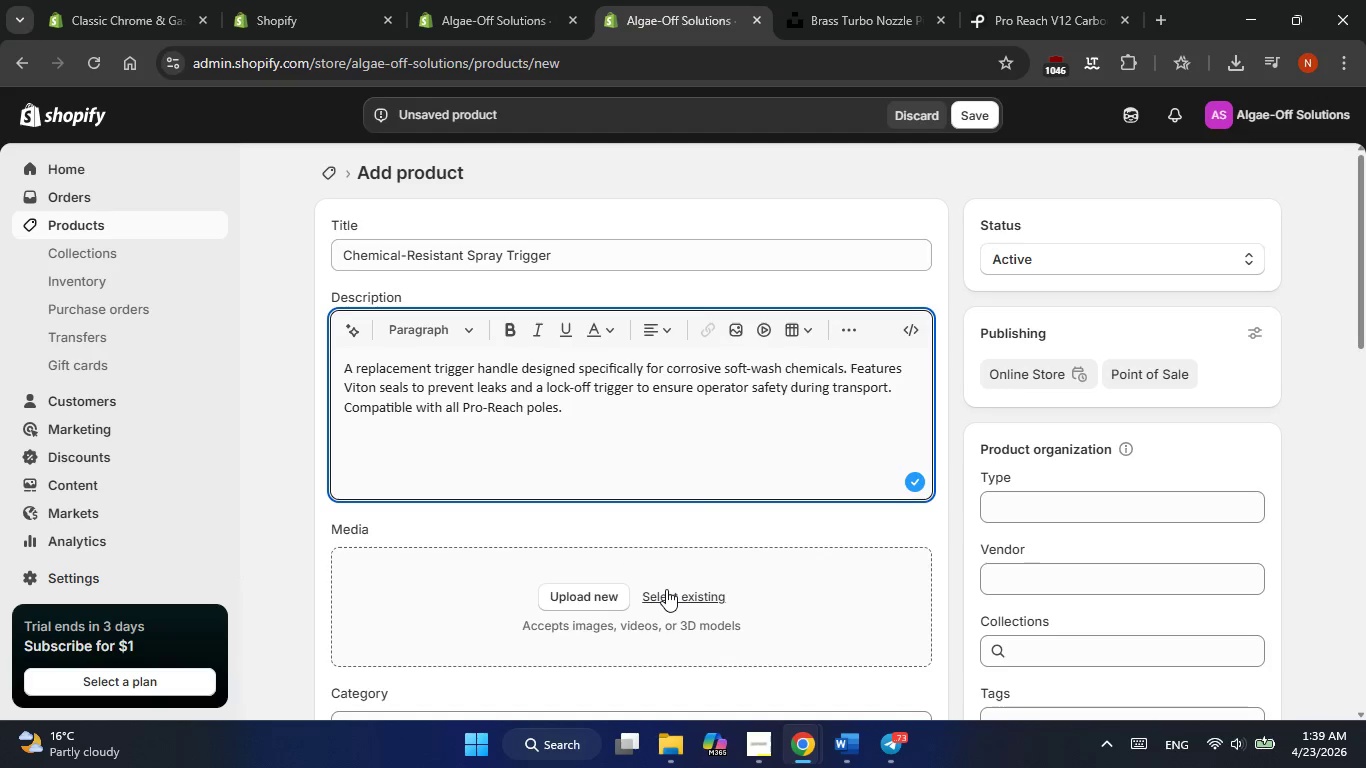 
left_click([666, 589])
 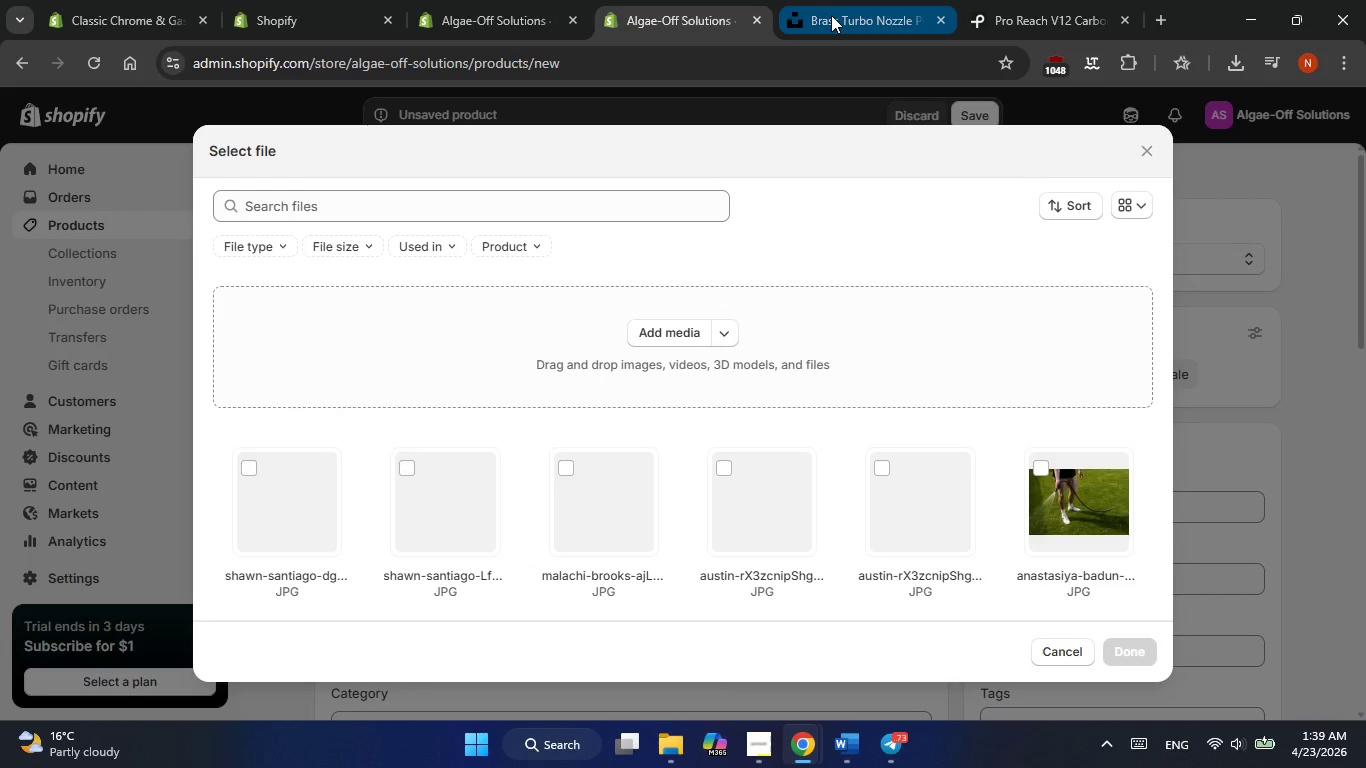 
left_click([831, 15])
 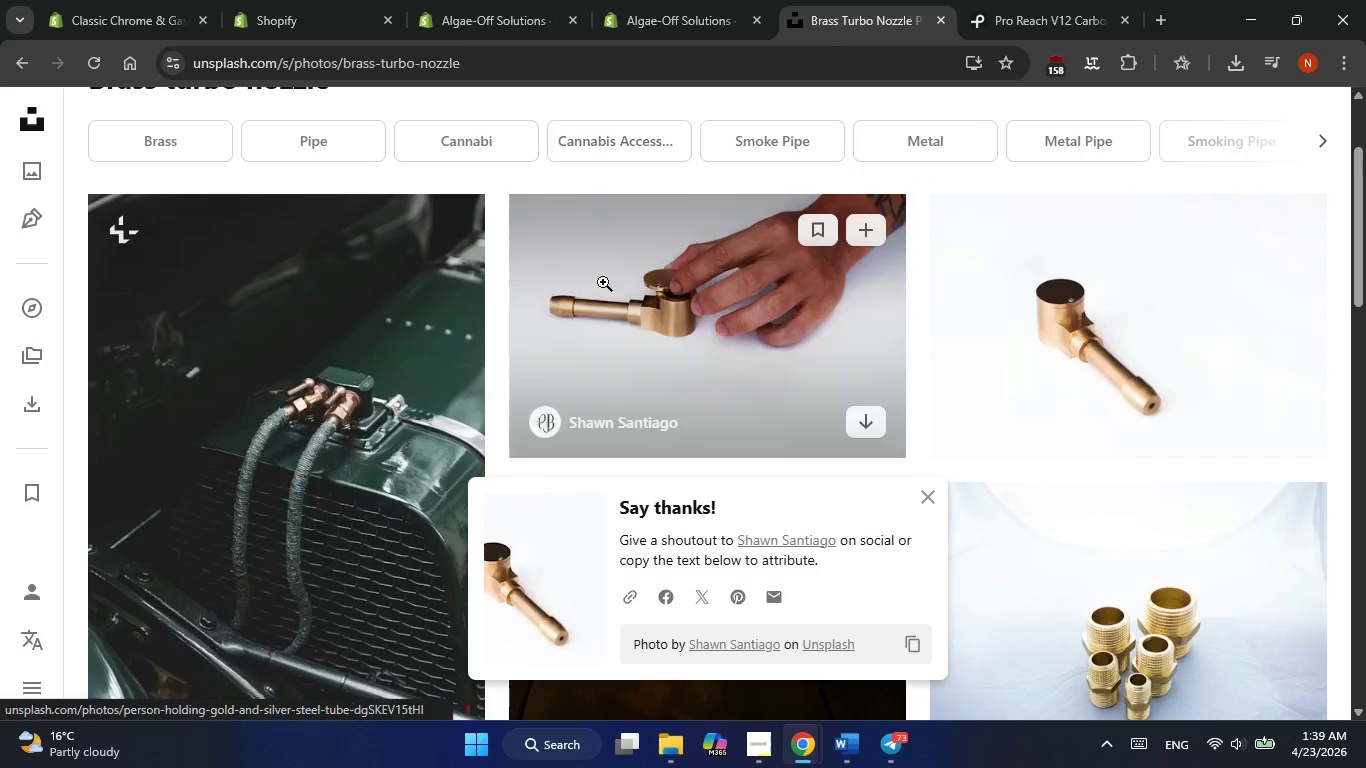 
scroll: coordinate [691, 410], scroll_direction: up, amount: 6.0
 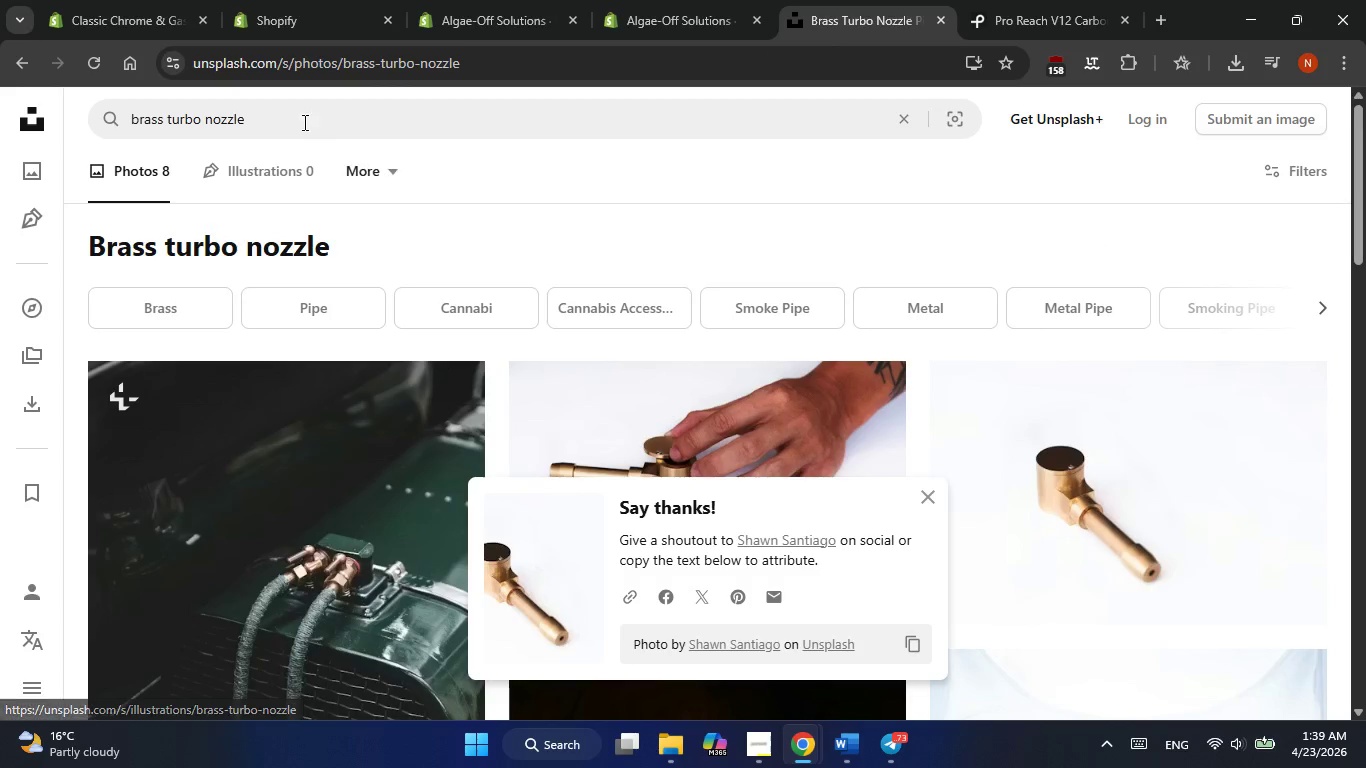 
left_click_drag(start_coordinate=[303, 122], to_coordinate=[34, 118])
 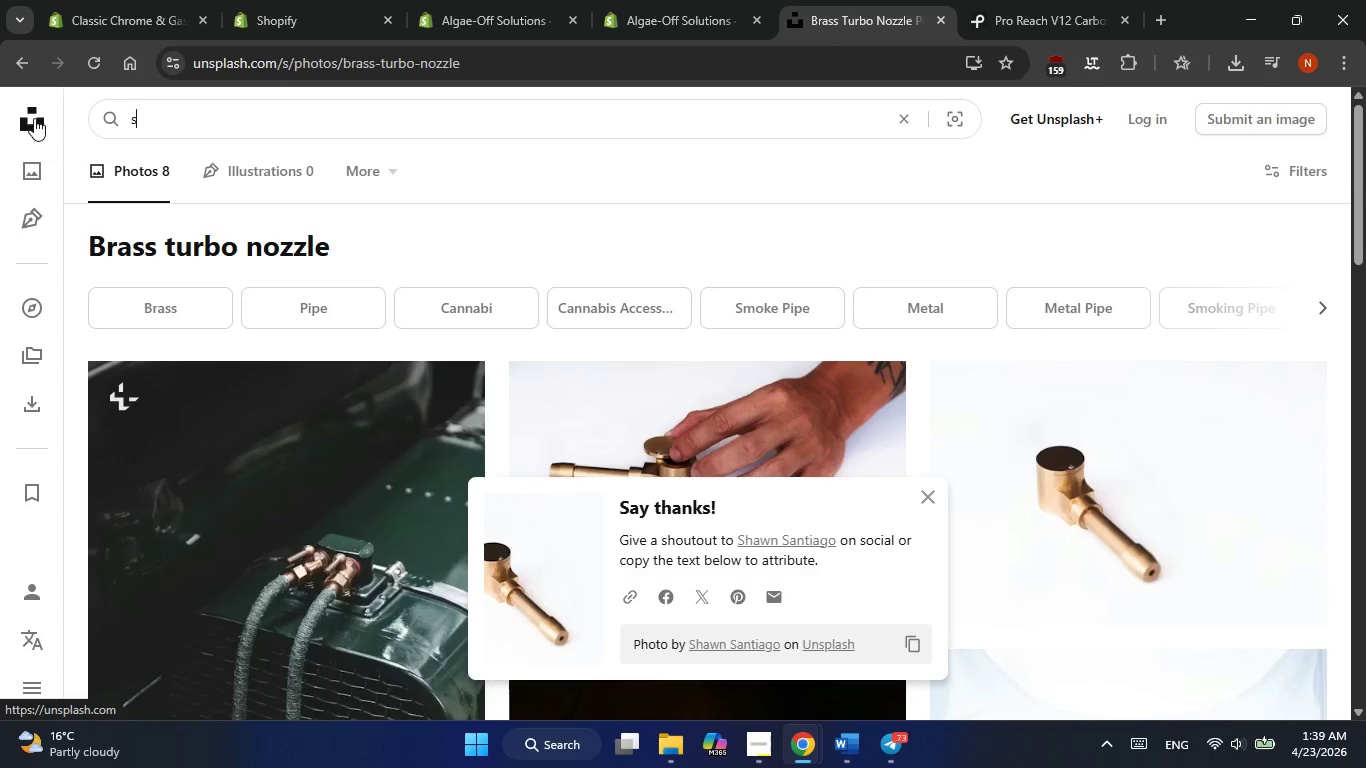 
type(spray trigershem)
key(Backspace)
key(Backspace)
key(Backspace)
key(Backspace)
type(chemical )
 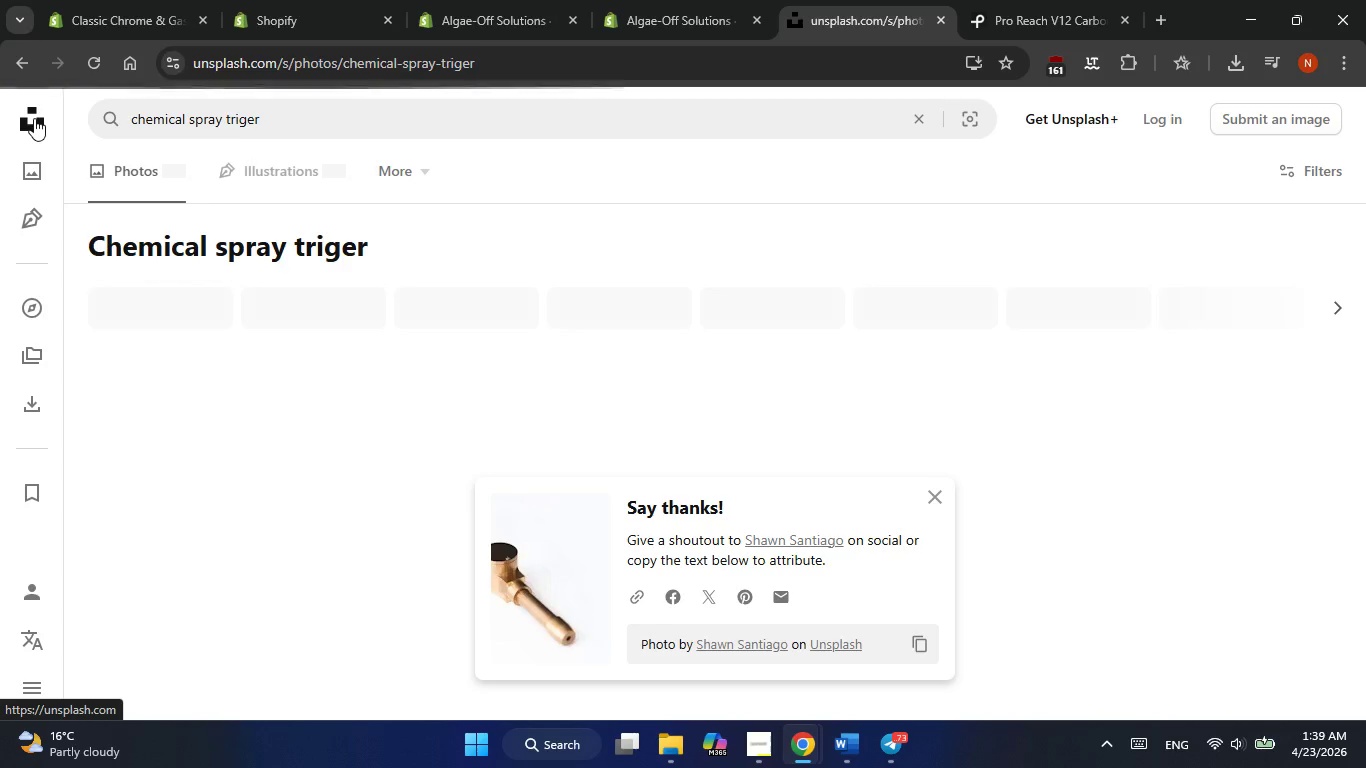 
hold_key(key=ArrowLeft, duration=0.97)
 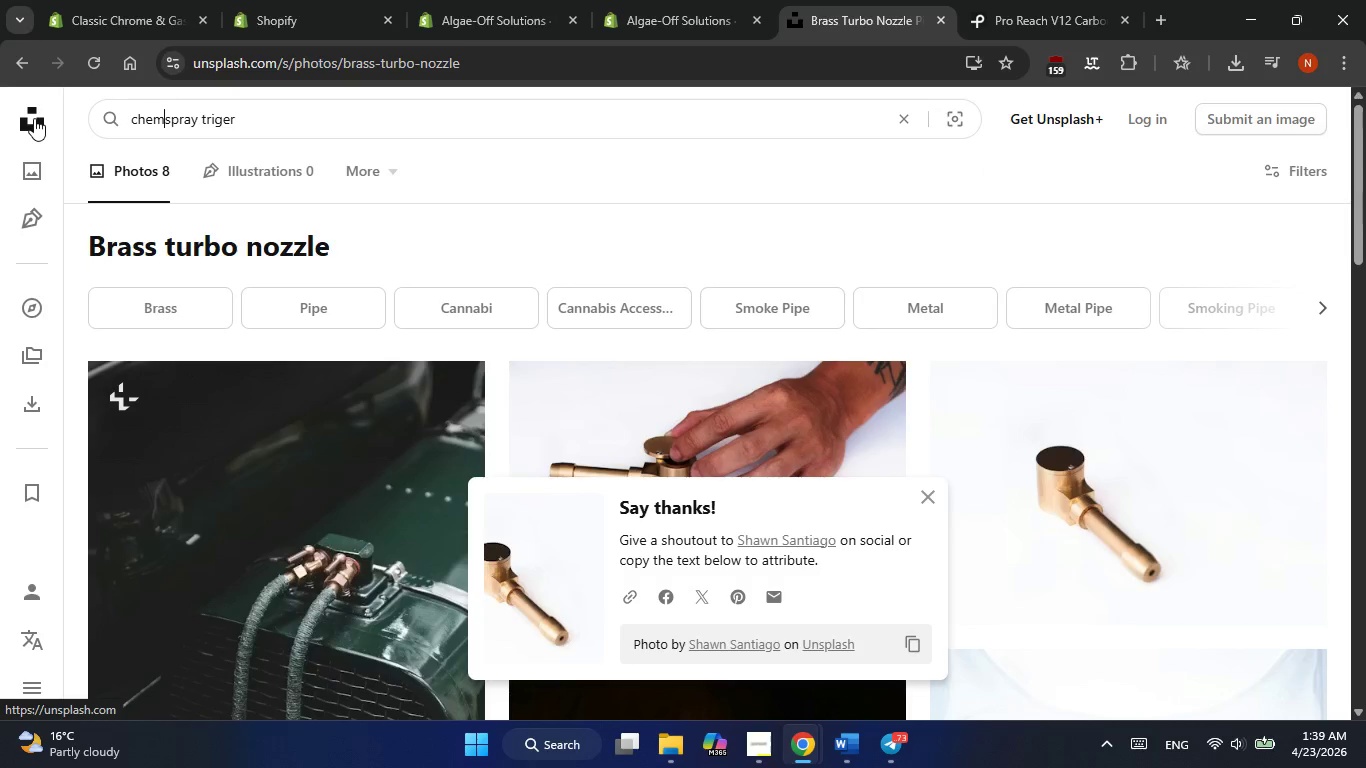 
key(Enter)
 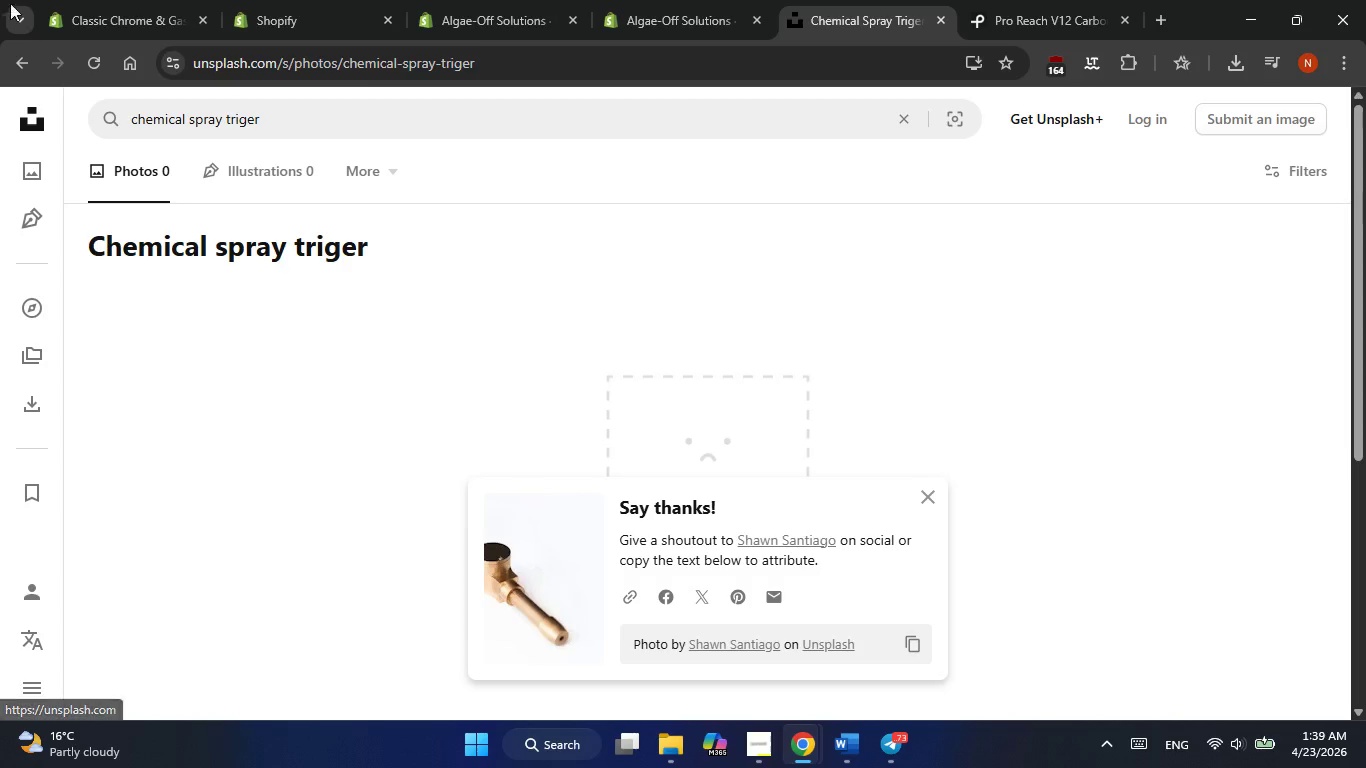 
double_click([151, 125])
 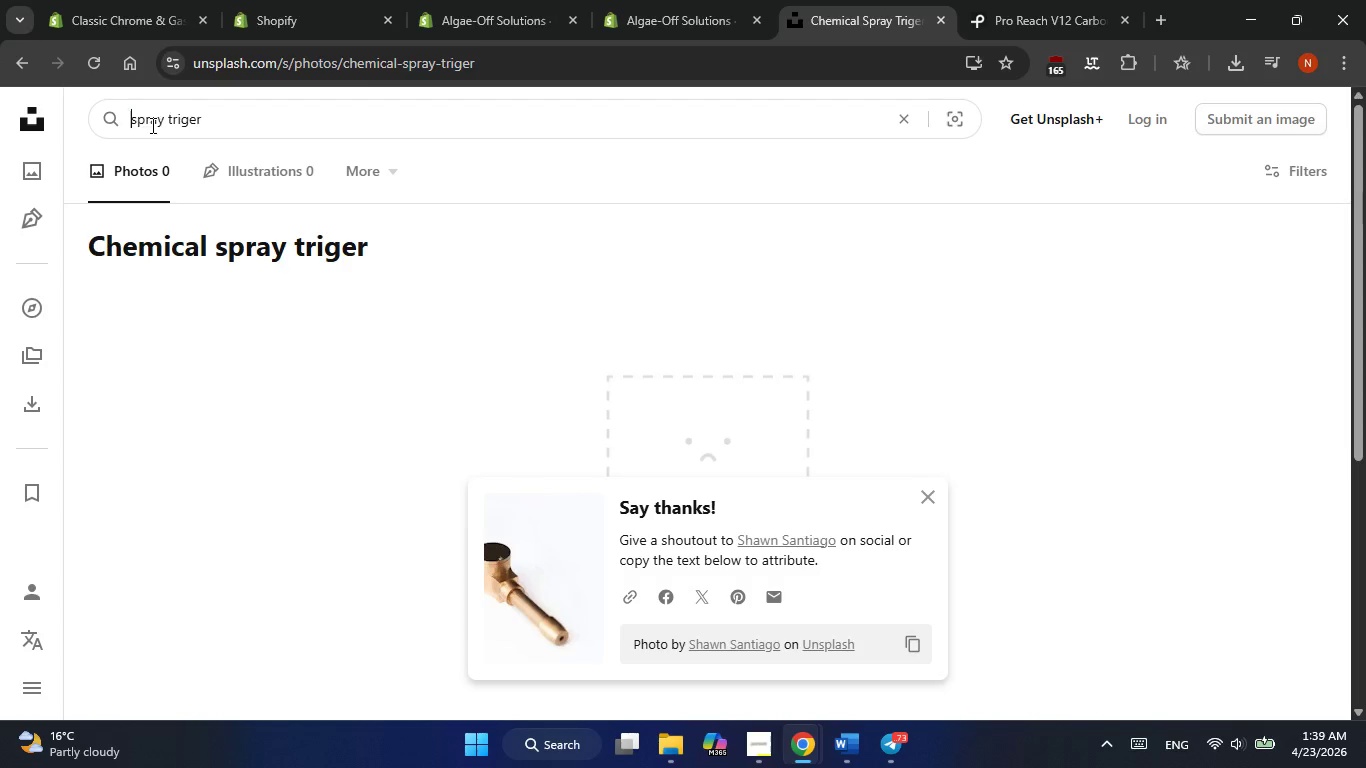 
key(Backspace)
 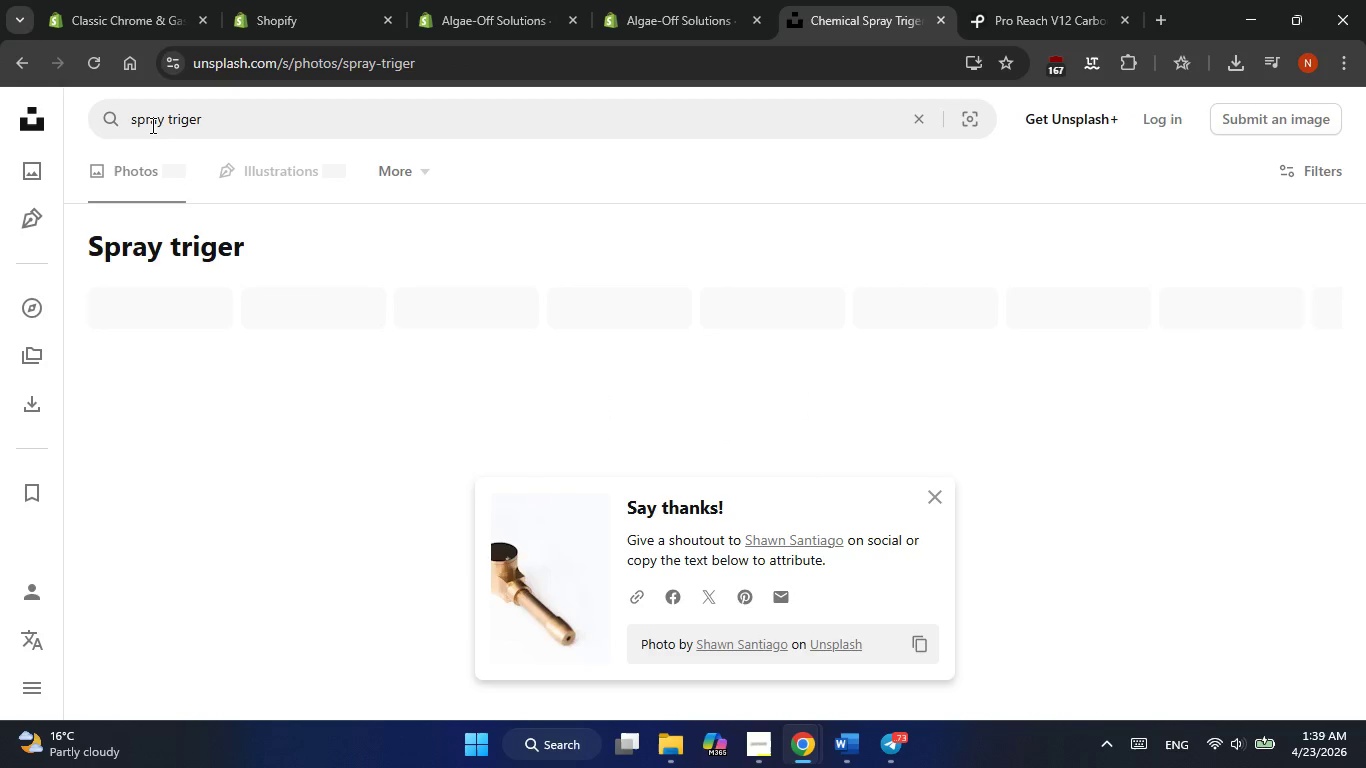 
key(Enter)
 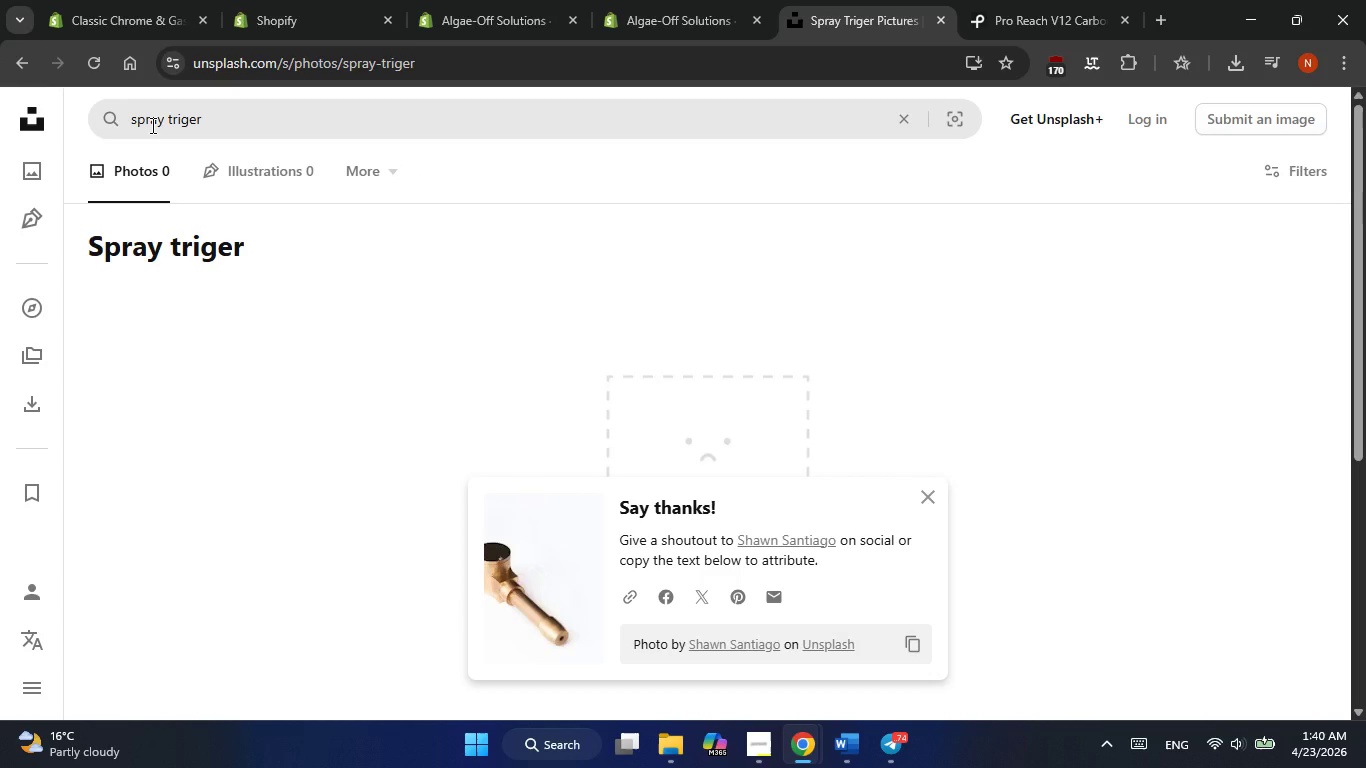 
wait(8.66)
 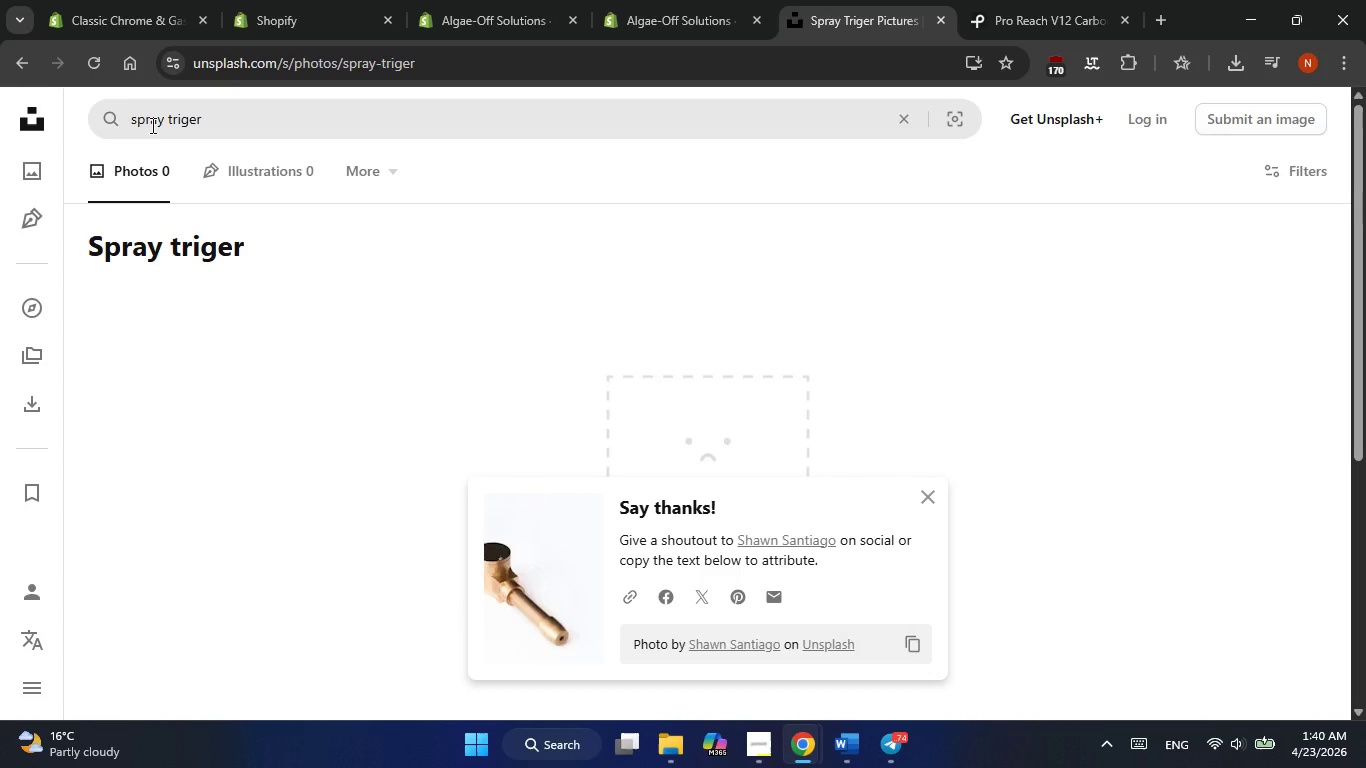 
left_click_drag(start_coordinate=[152, 113], to_coordinate=[161, 113])
 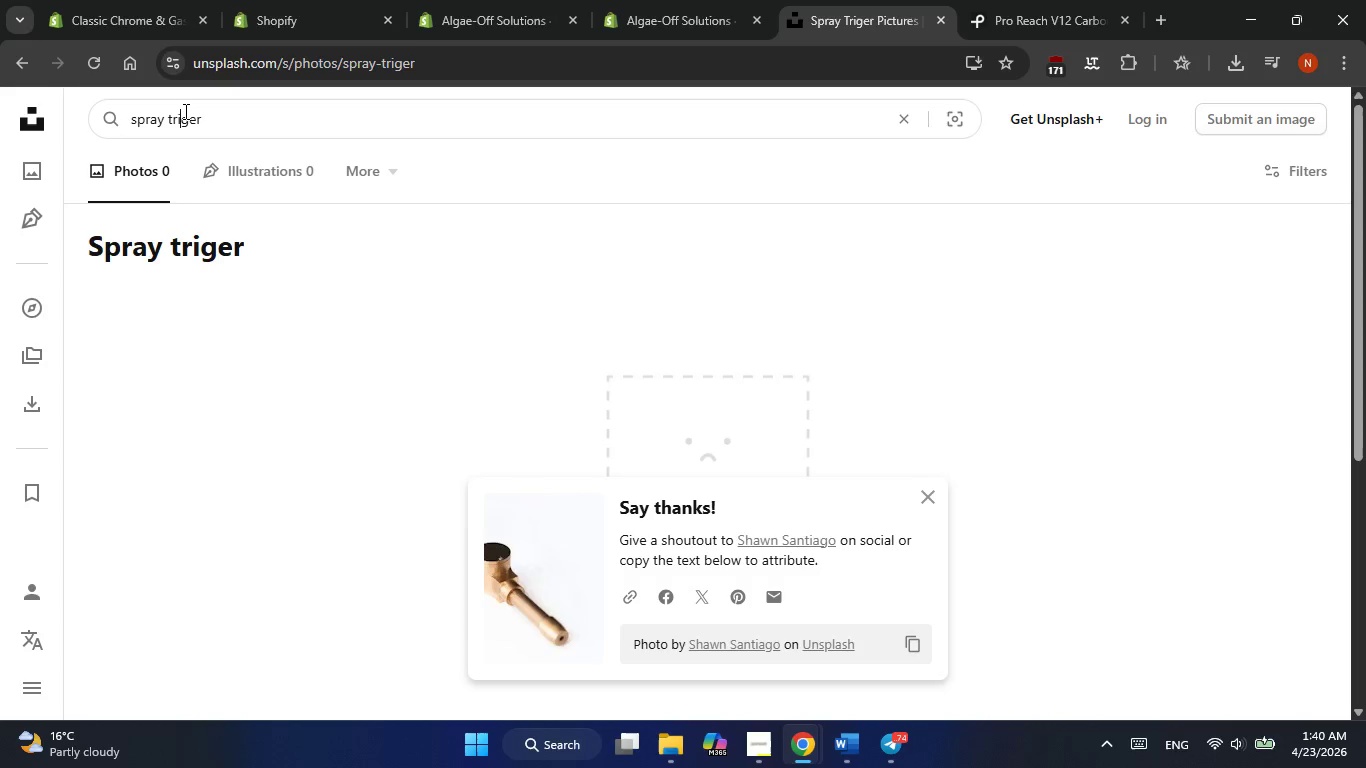 
double_click([184, 111])
 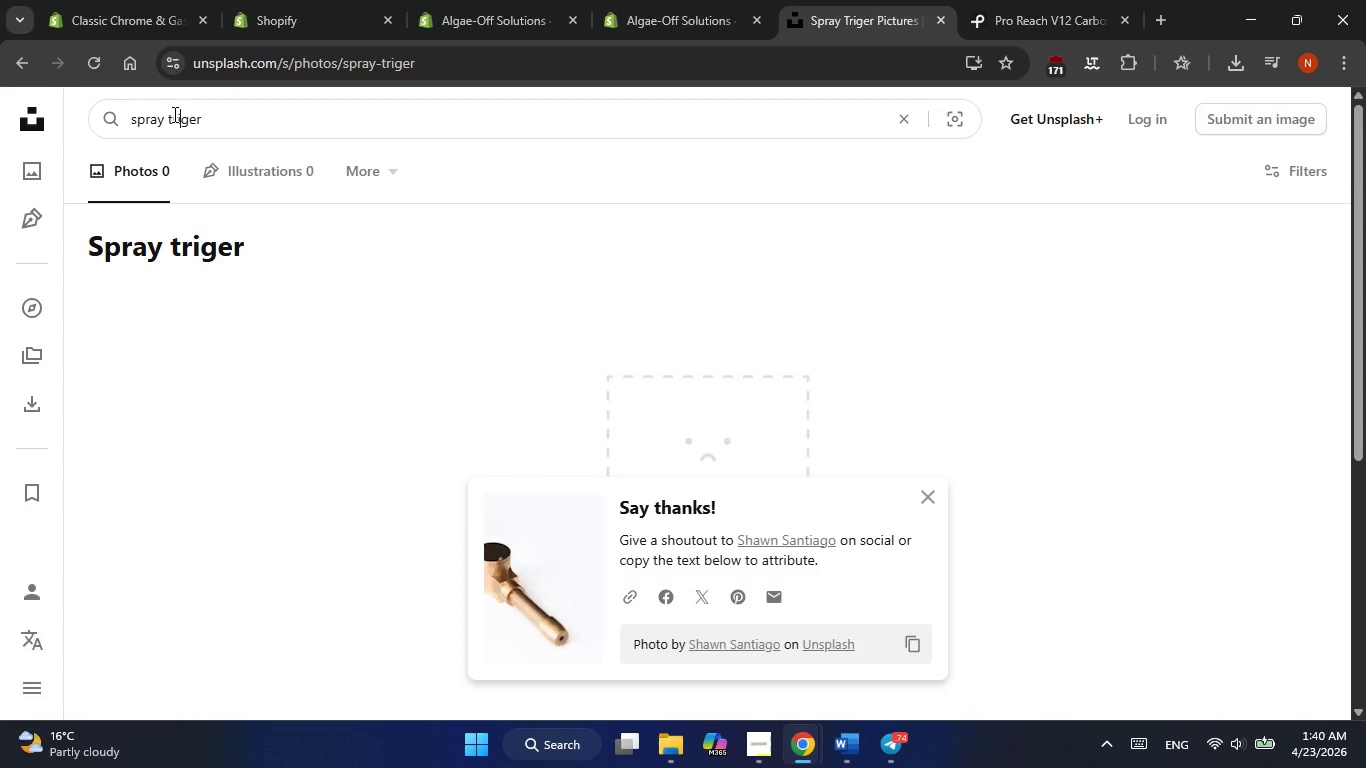 
left_click([173, 114])
 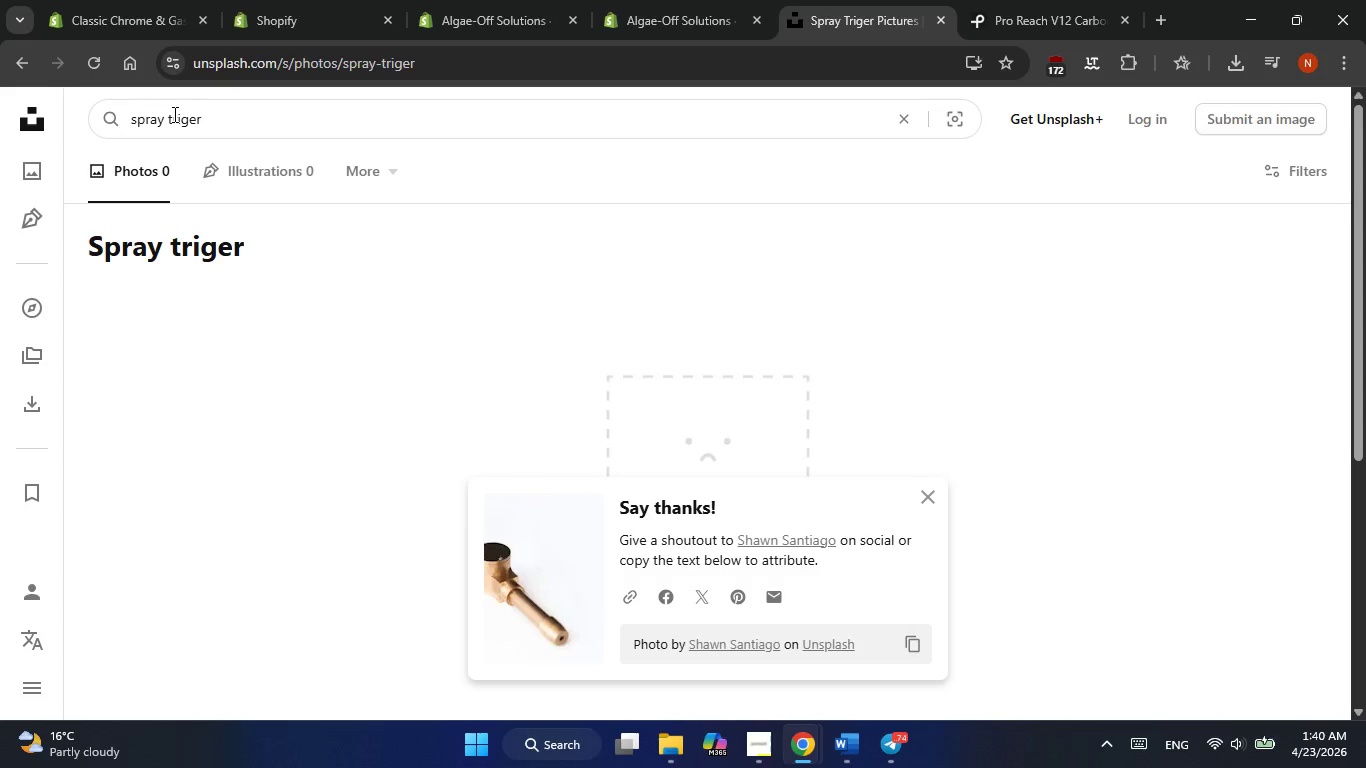 
key(R)
 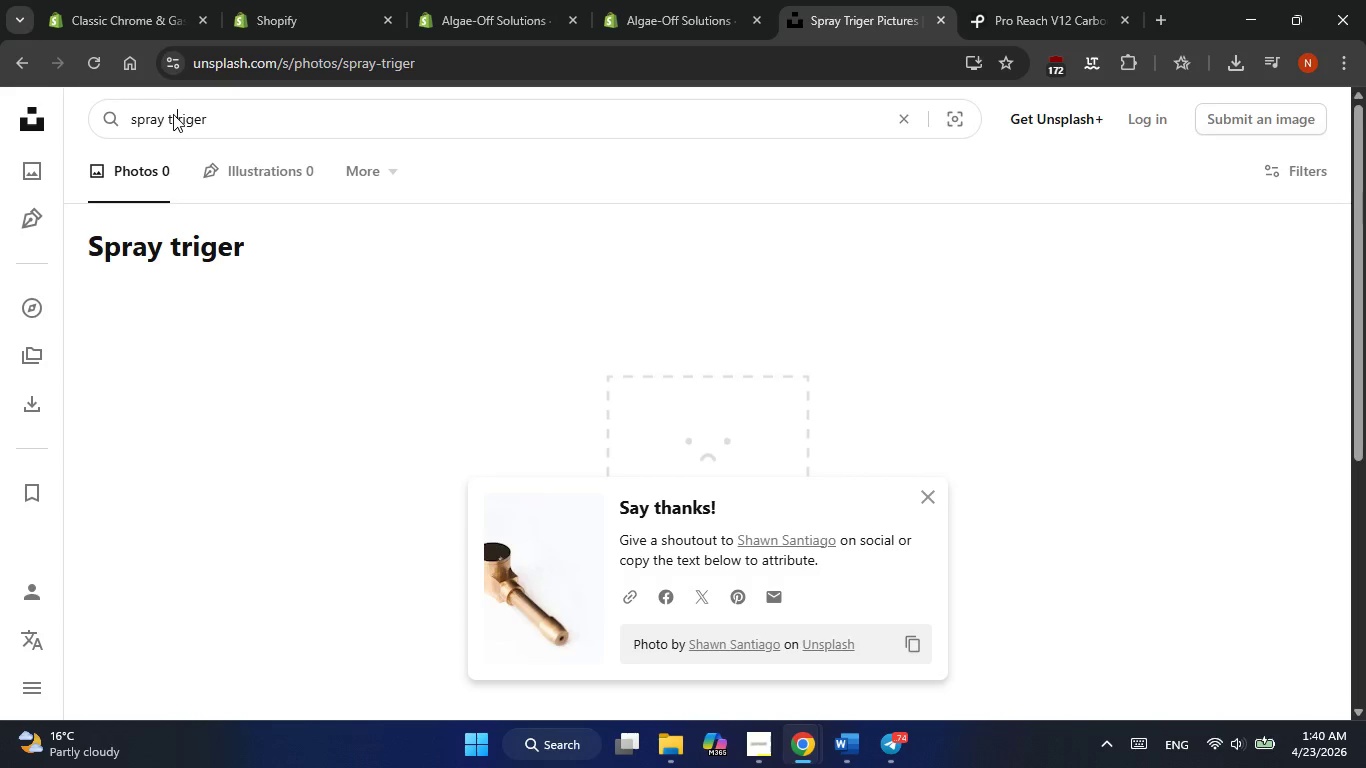 
key(Enter)
 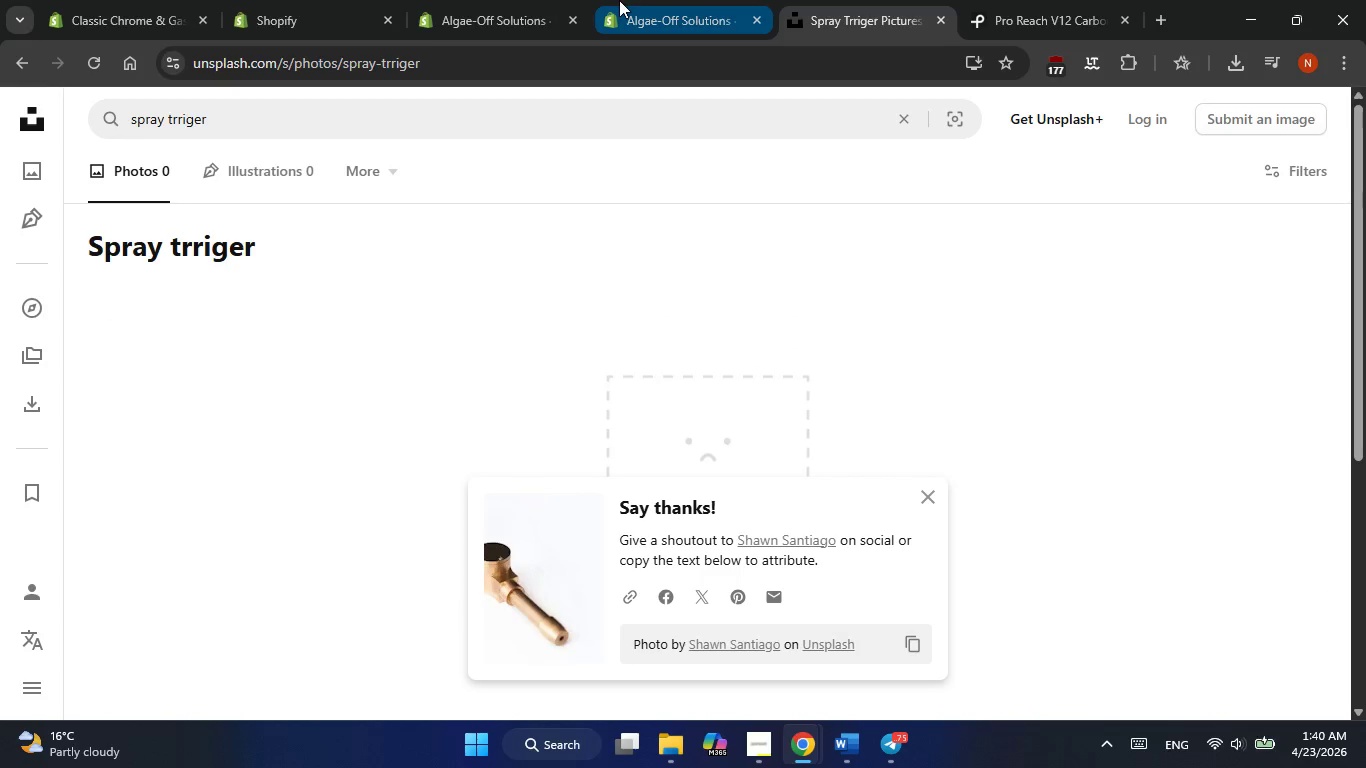 
left_click([994, 3])
 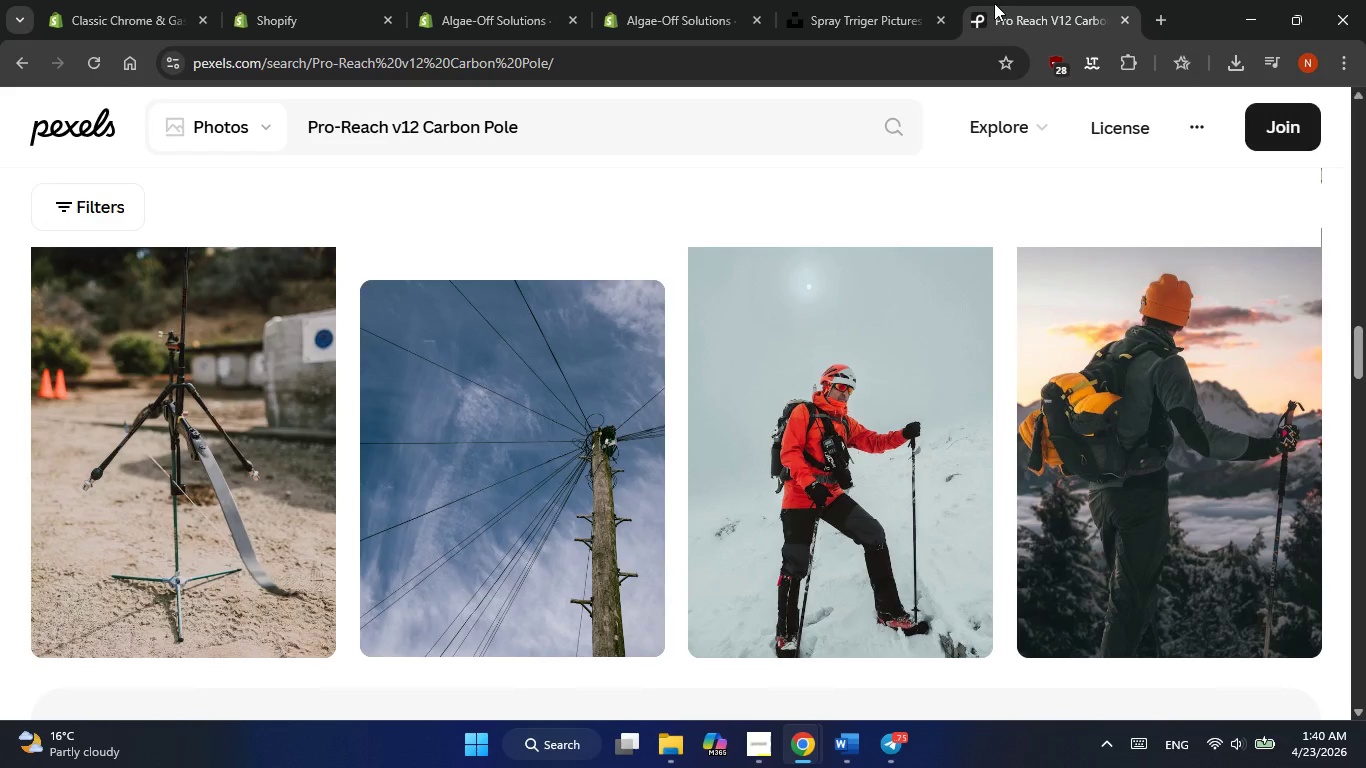 
wait(11.67)
 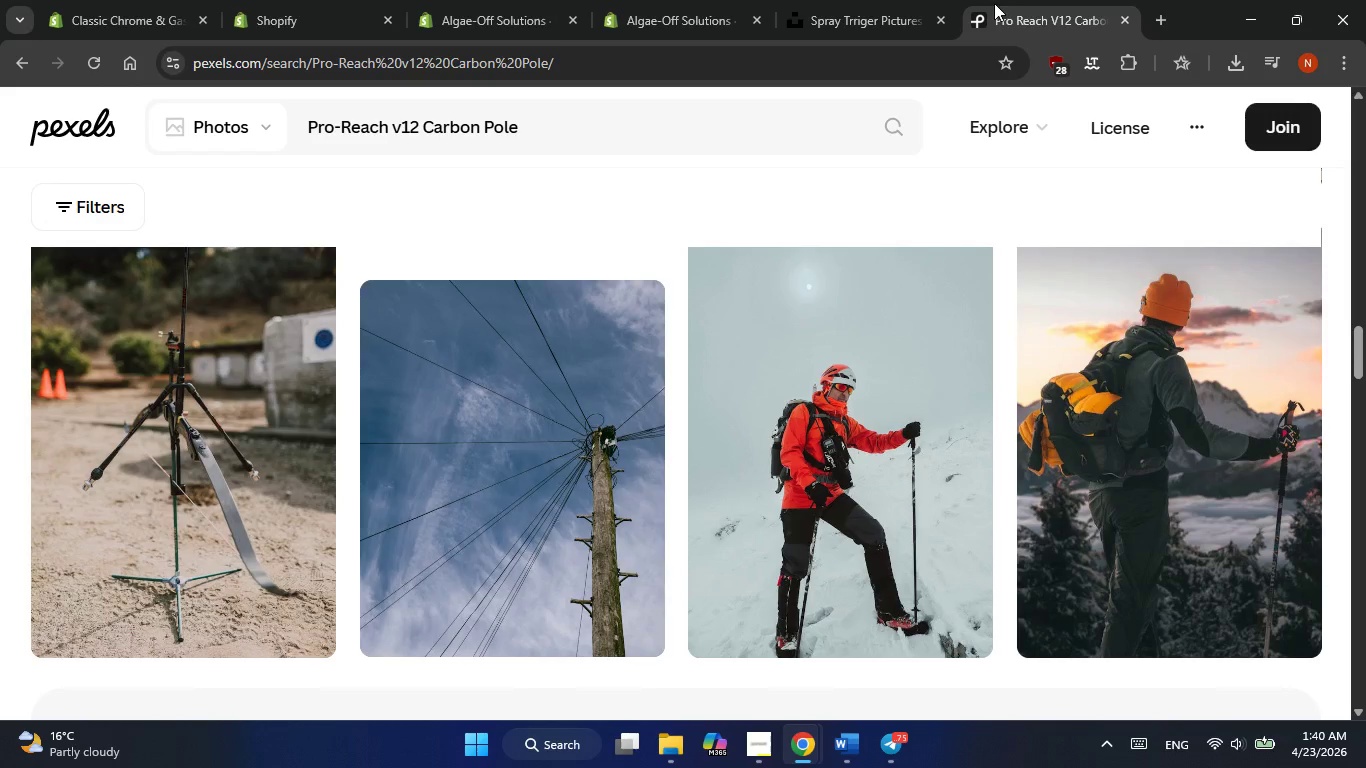 
double_click([708, 142])
 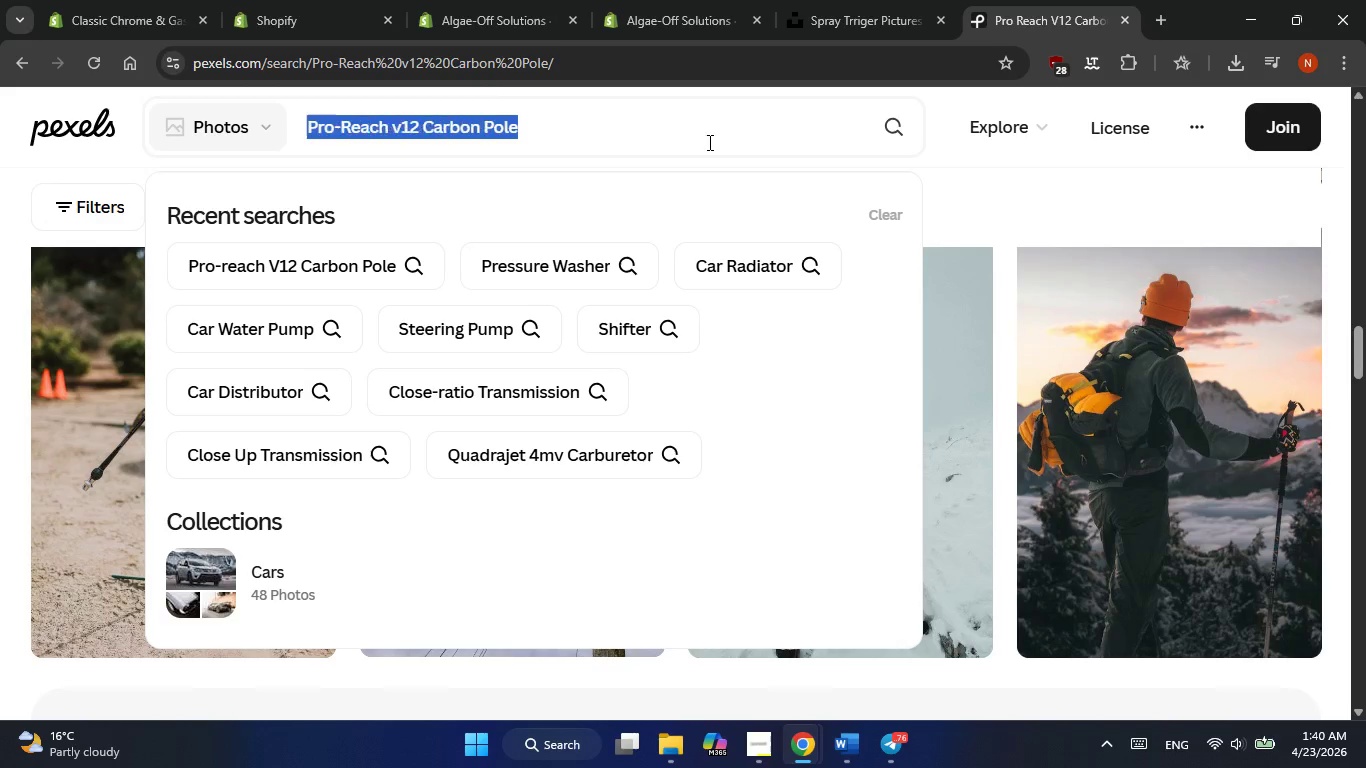 
triple_click([708, 142])
 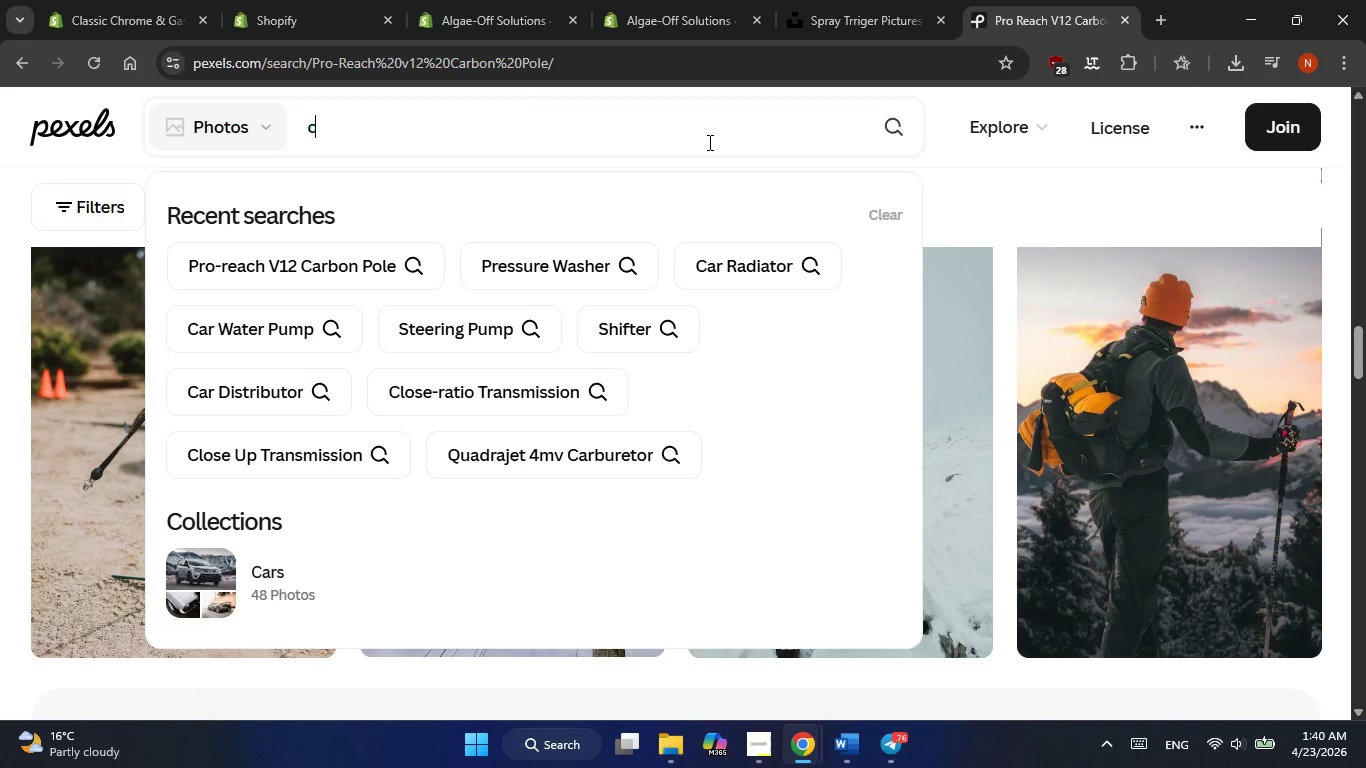 
type(chemical resistantn)
key(Backspace)
type( spray tri)
key(Backspace)
type(r)
key(Backspace)
type(igger)
 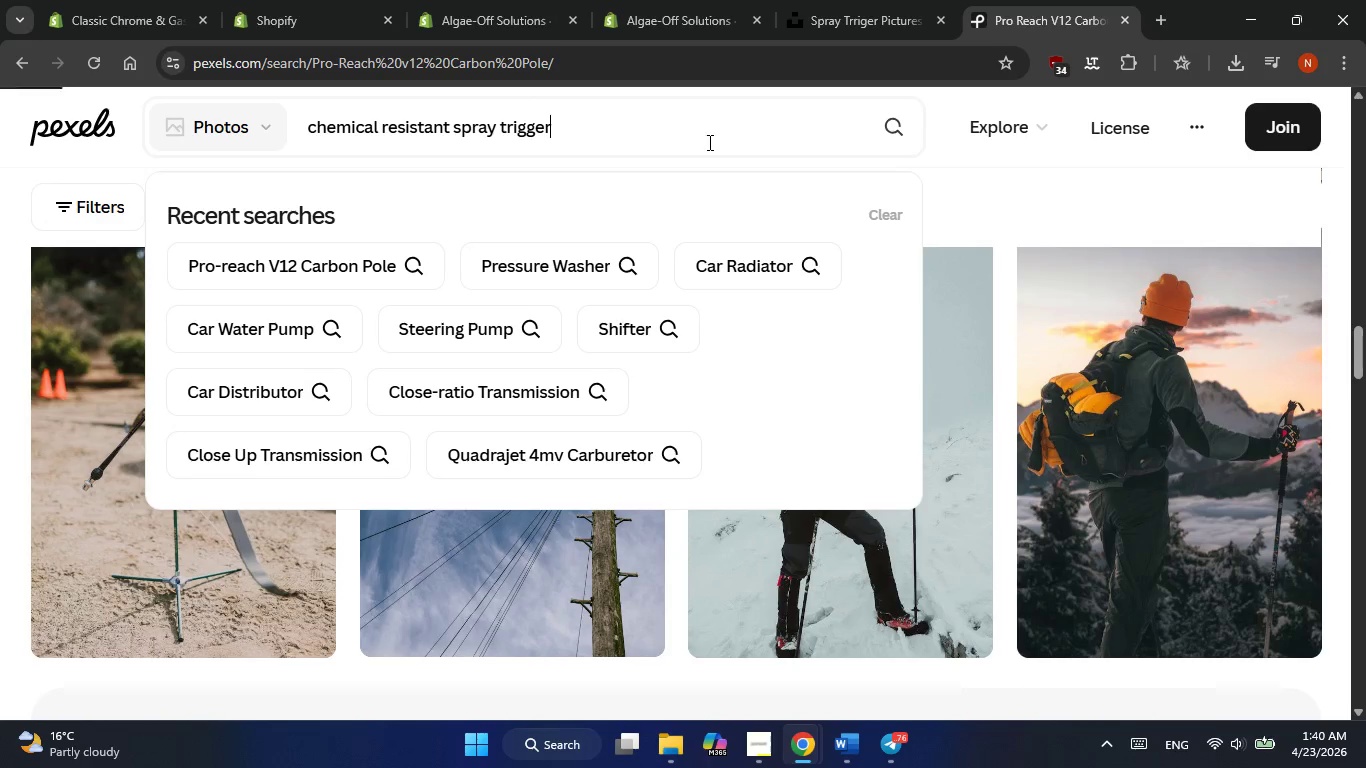 
key(Enter)
 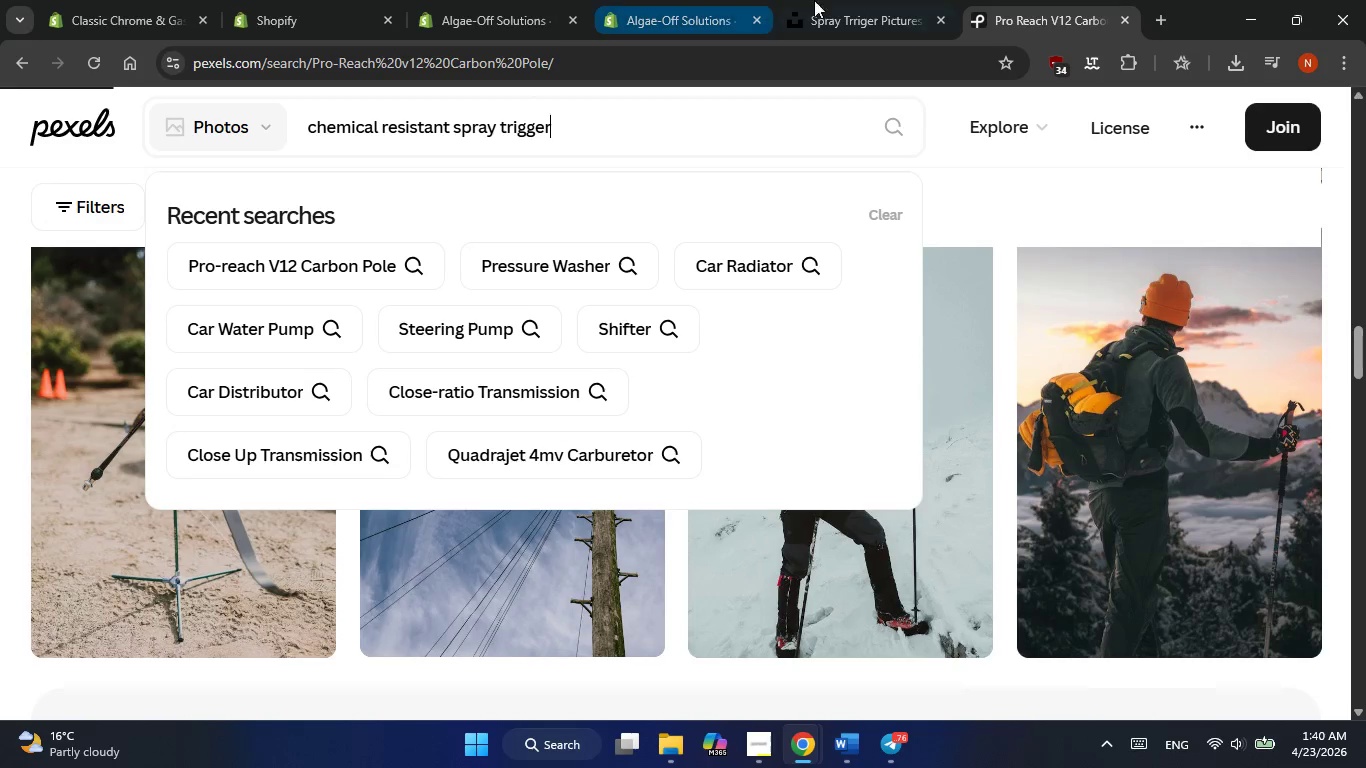 
left_click([889, 4])
 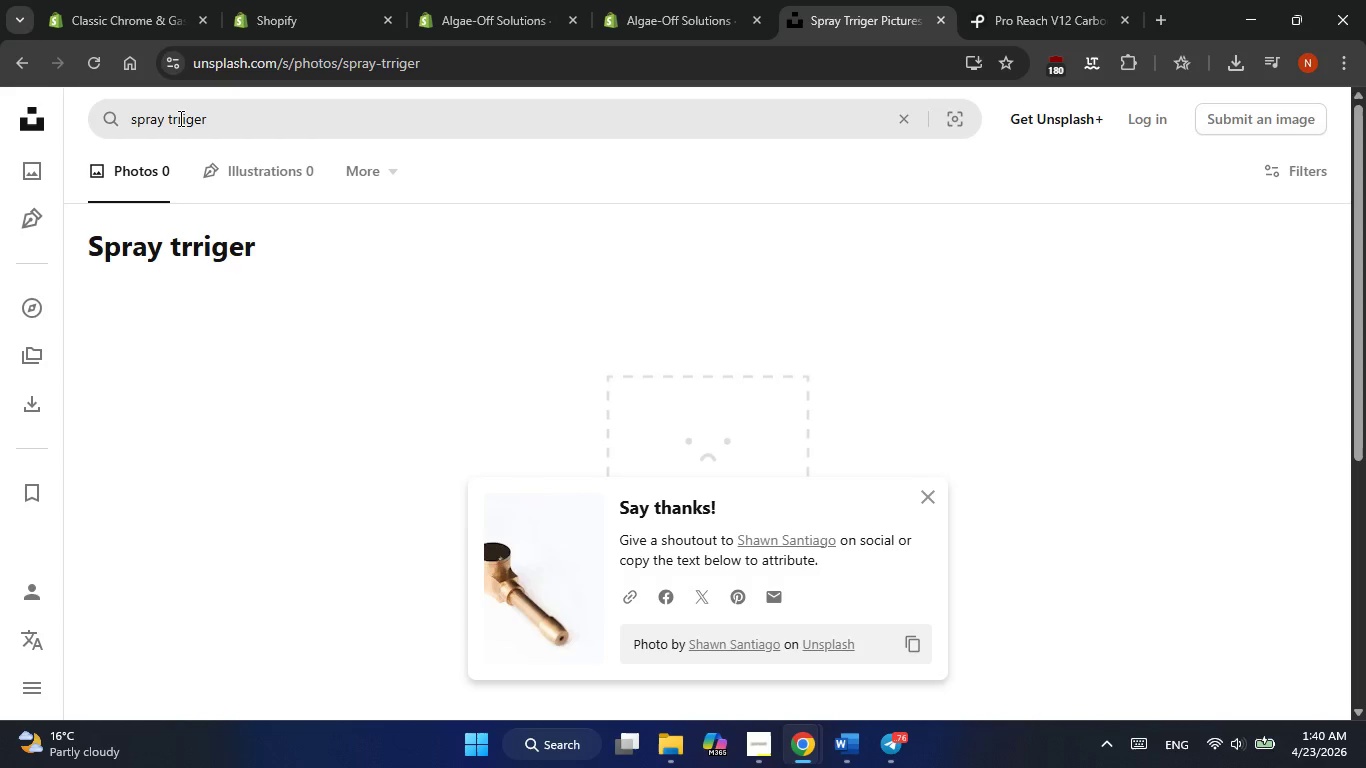 
left_click([179, 118])
 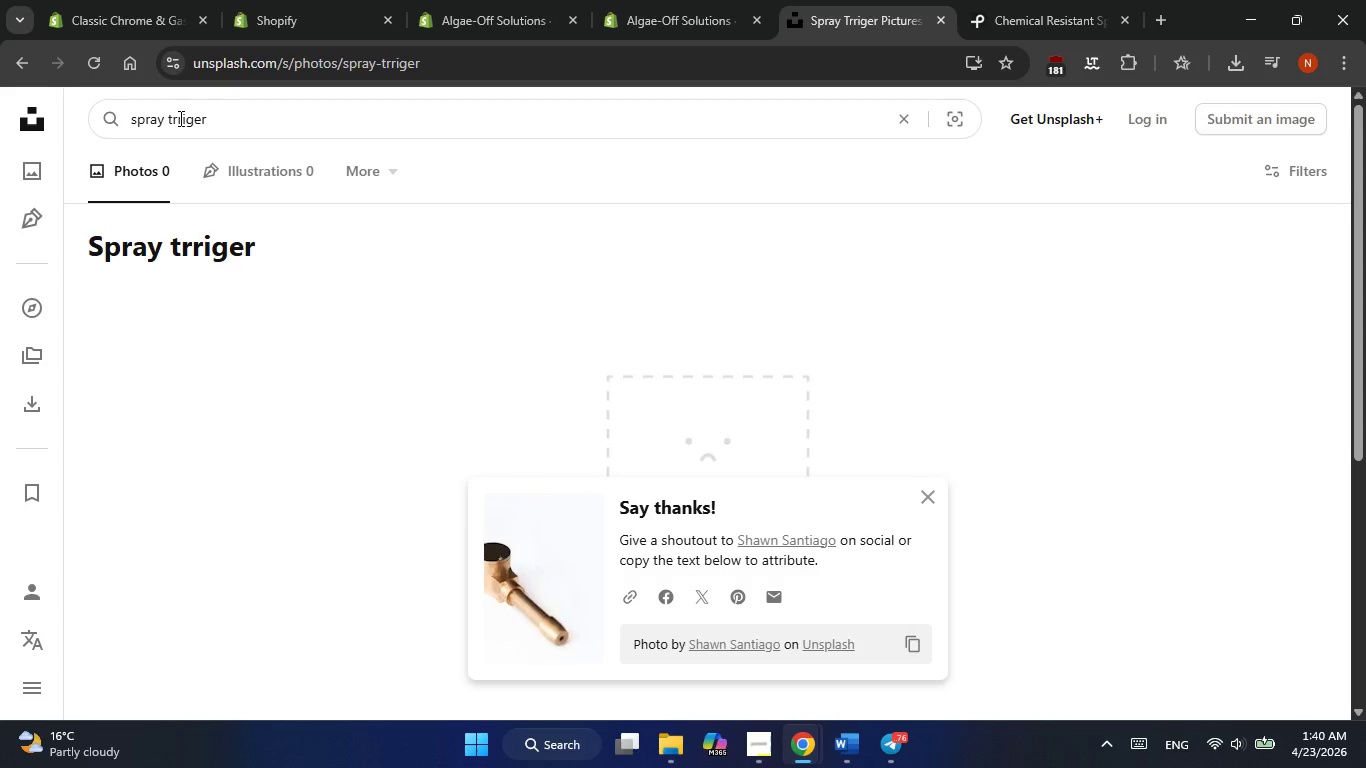 
key(Backspace)
 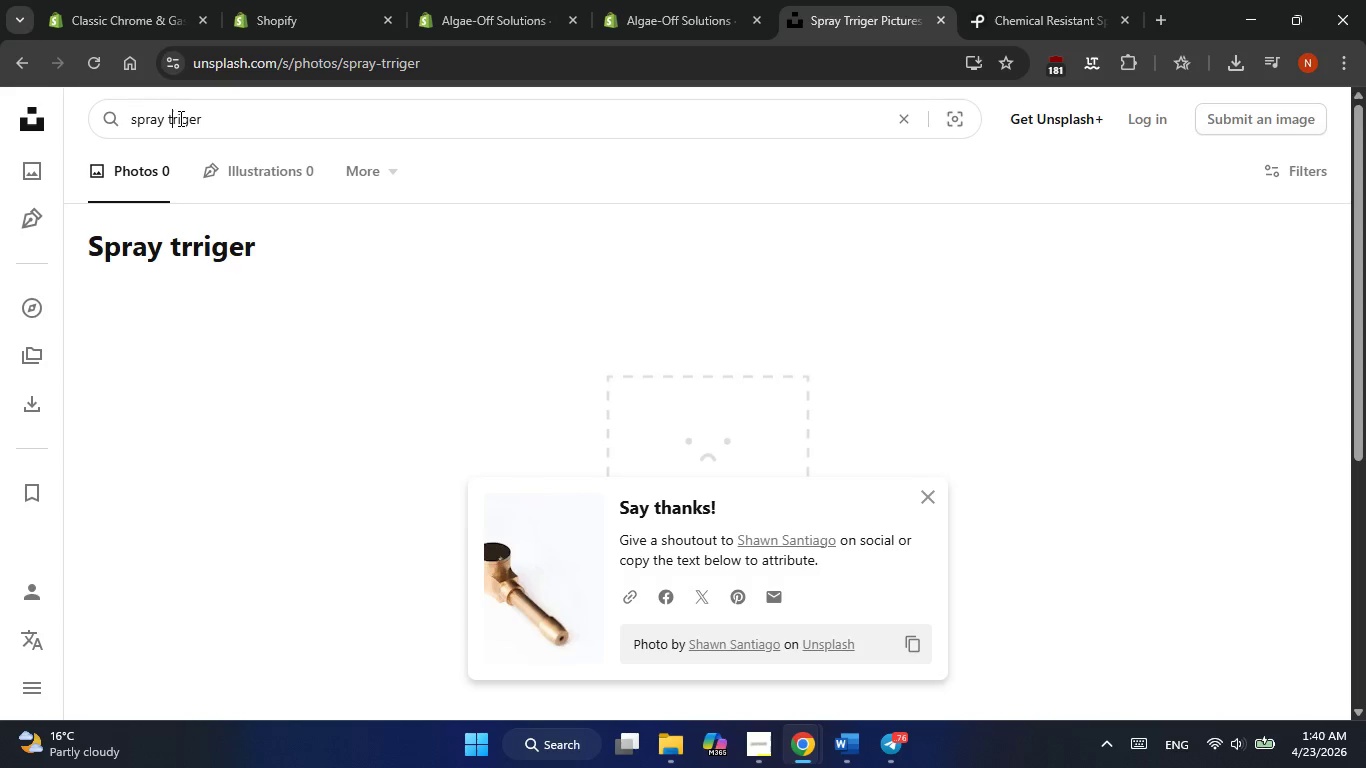 
key(ArrowRight)
 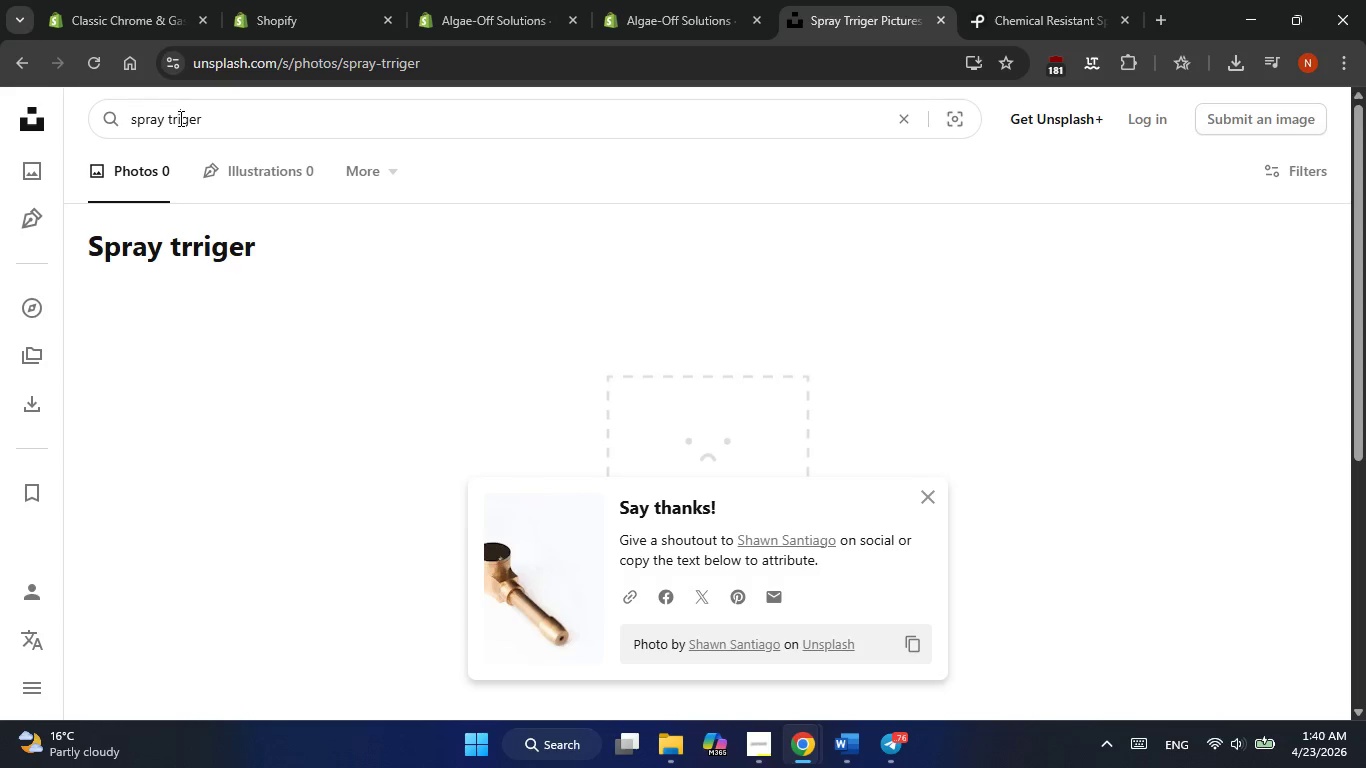 
key(ArrowRight)
 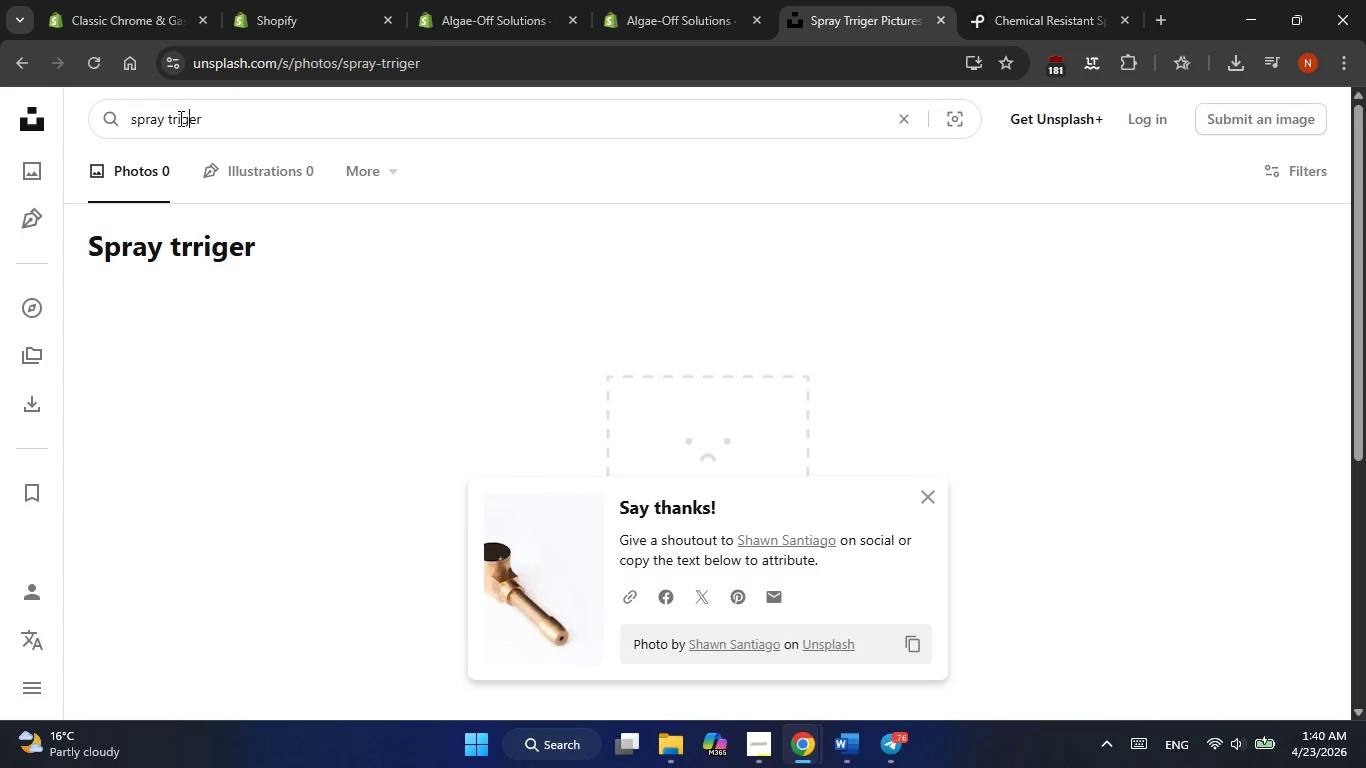 
key(ArrowRight)
 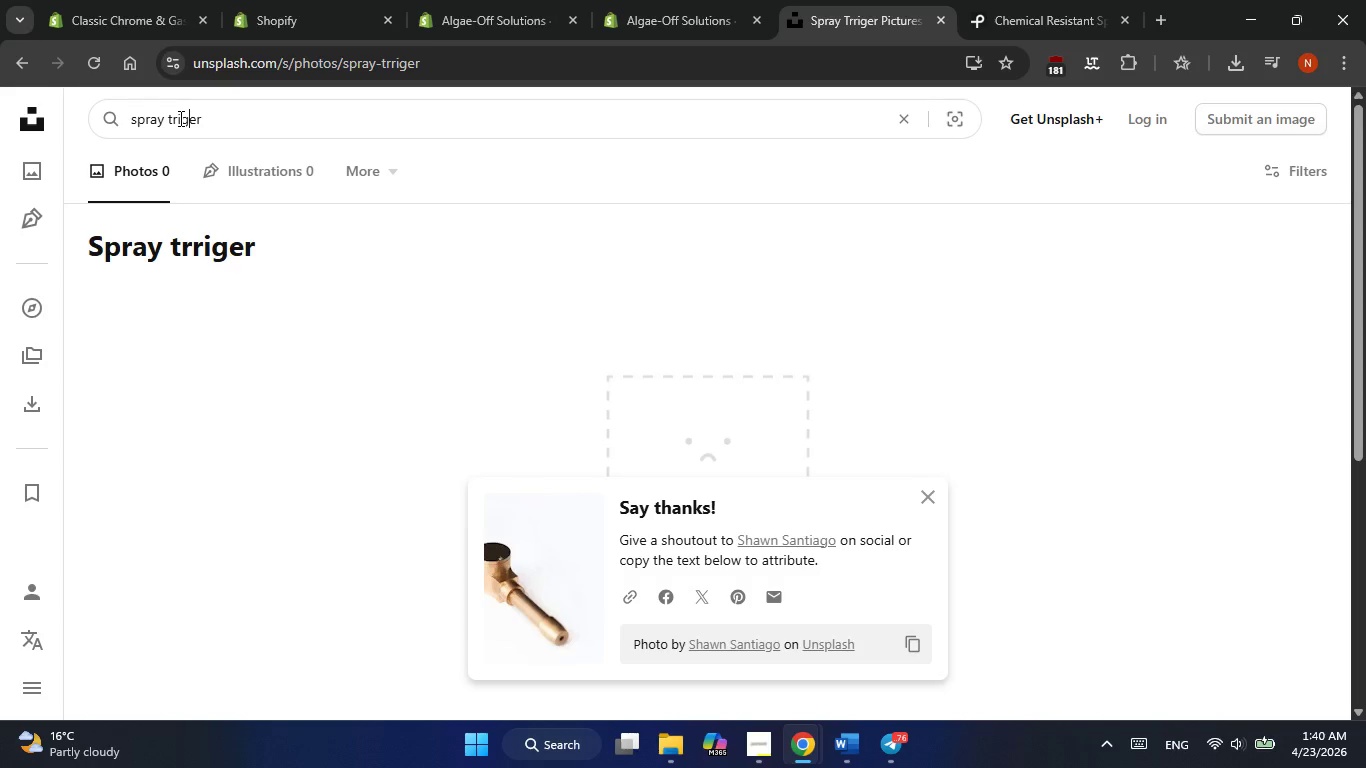 
key(G)
 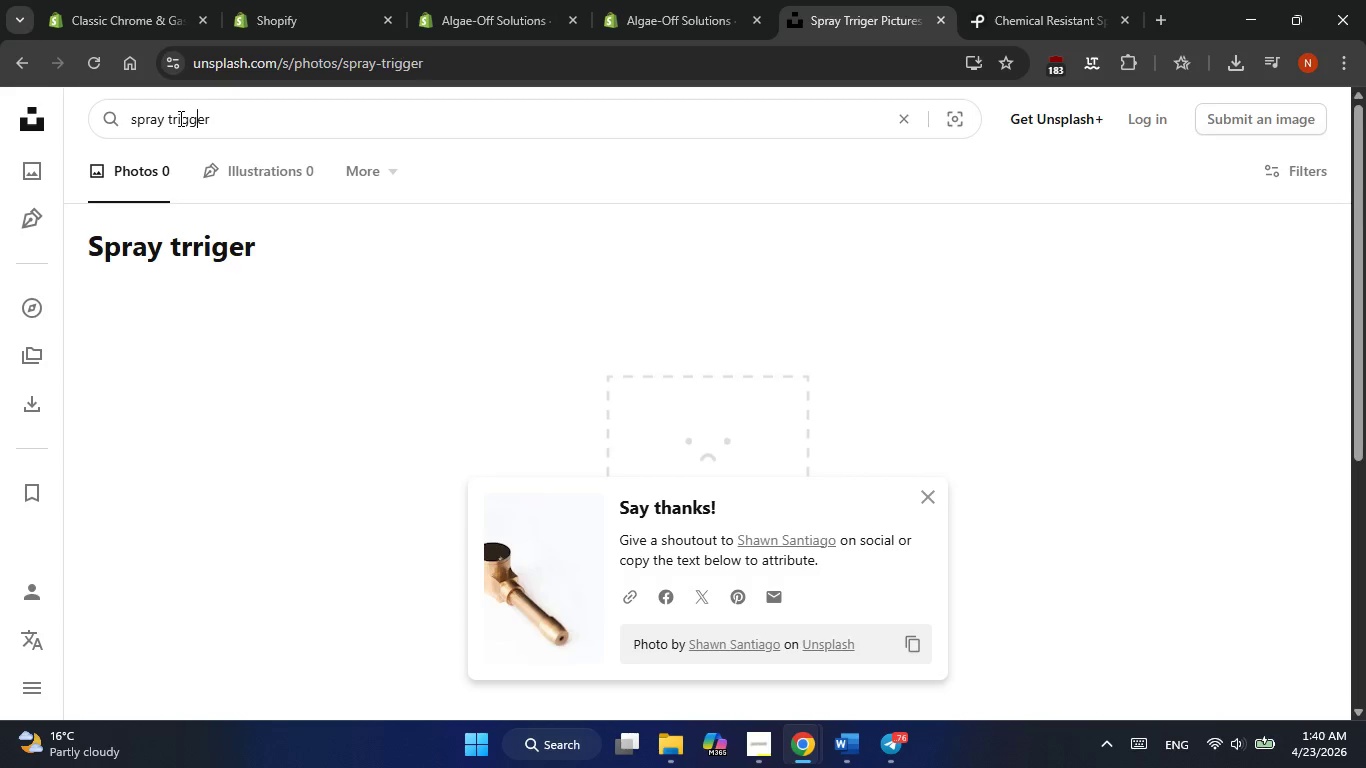 
key(Enter)
 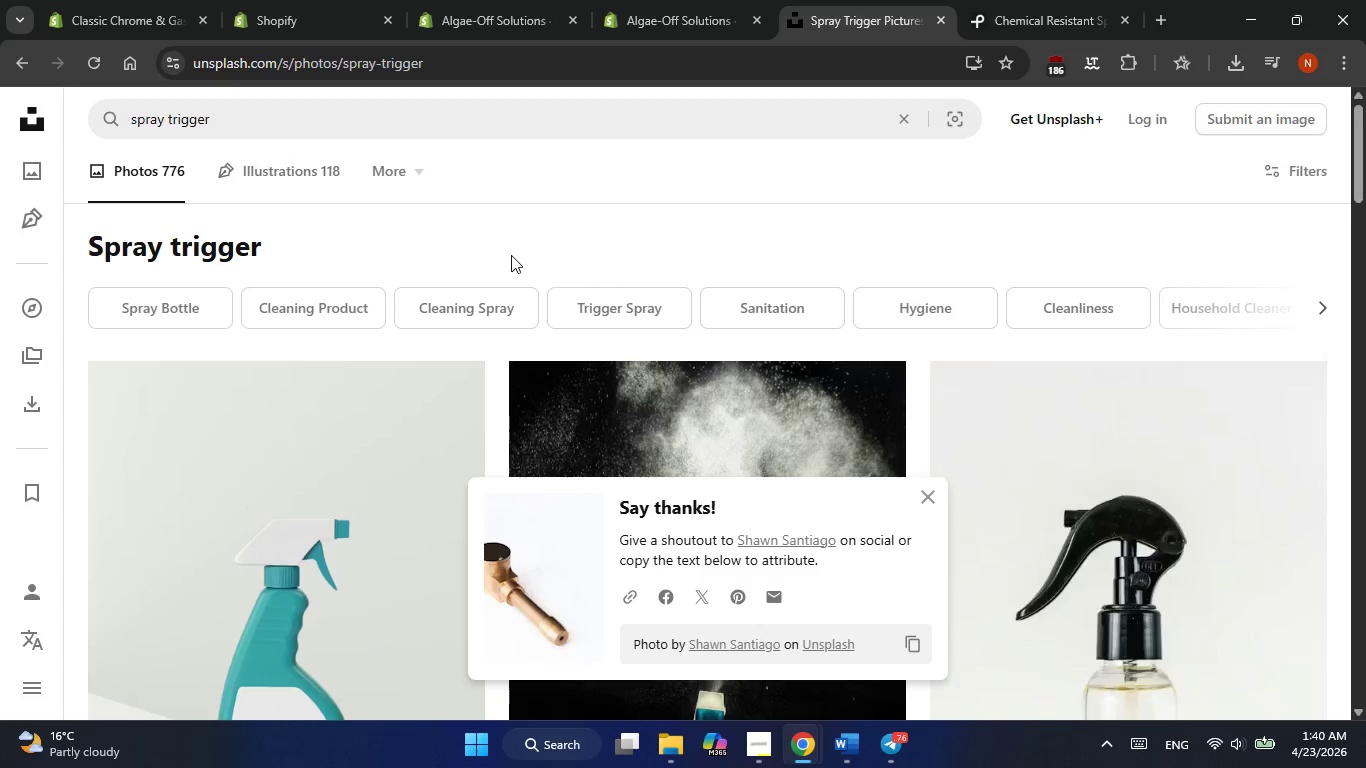 
scroll: coordinate [340, 183], scroll_direction: down, amount: 8.0
 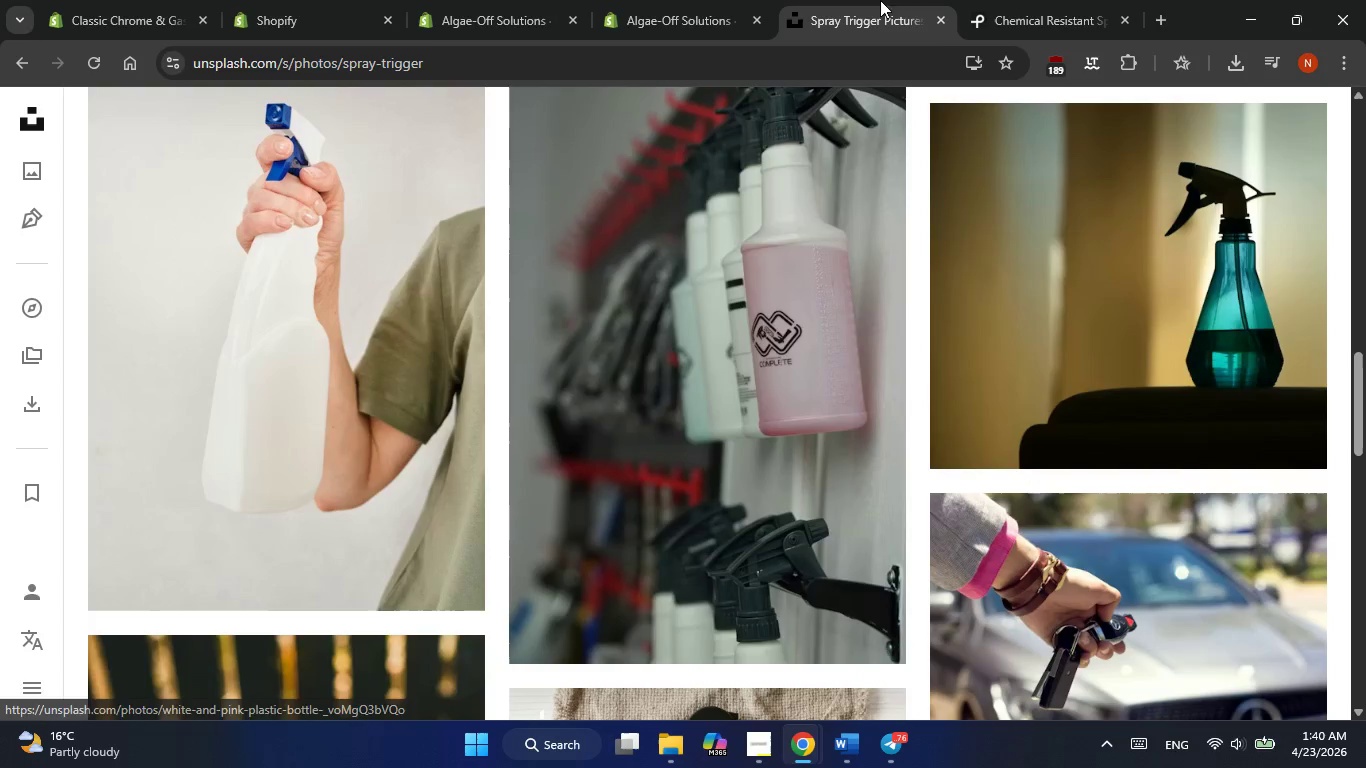 
left_click([1007, 9])
 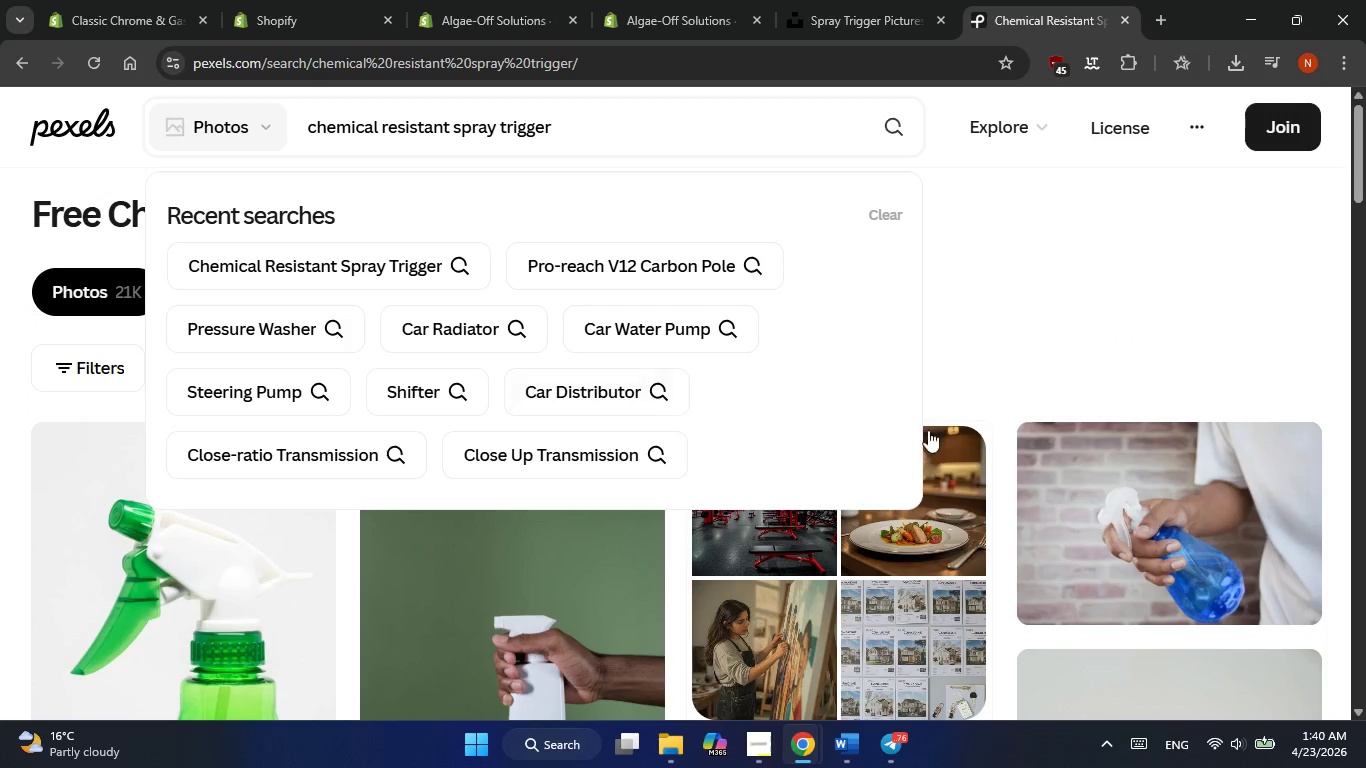 
scroll: coordinate [951, 422], scroll_direction: down, amount: 2.0
 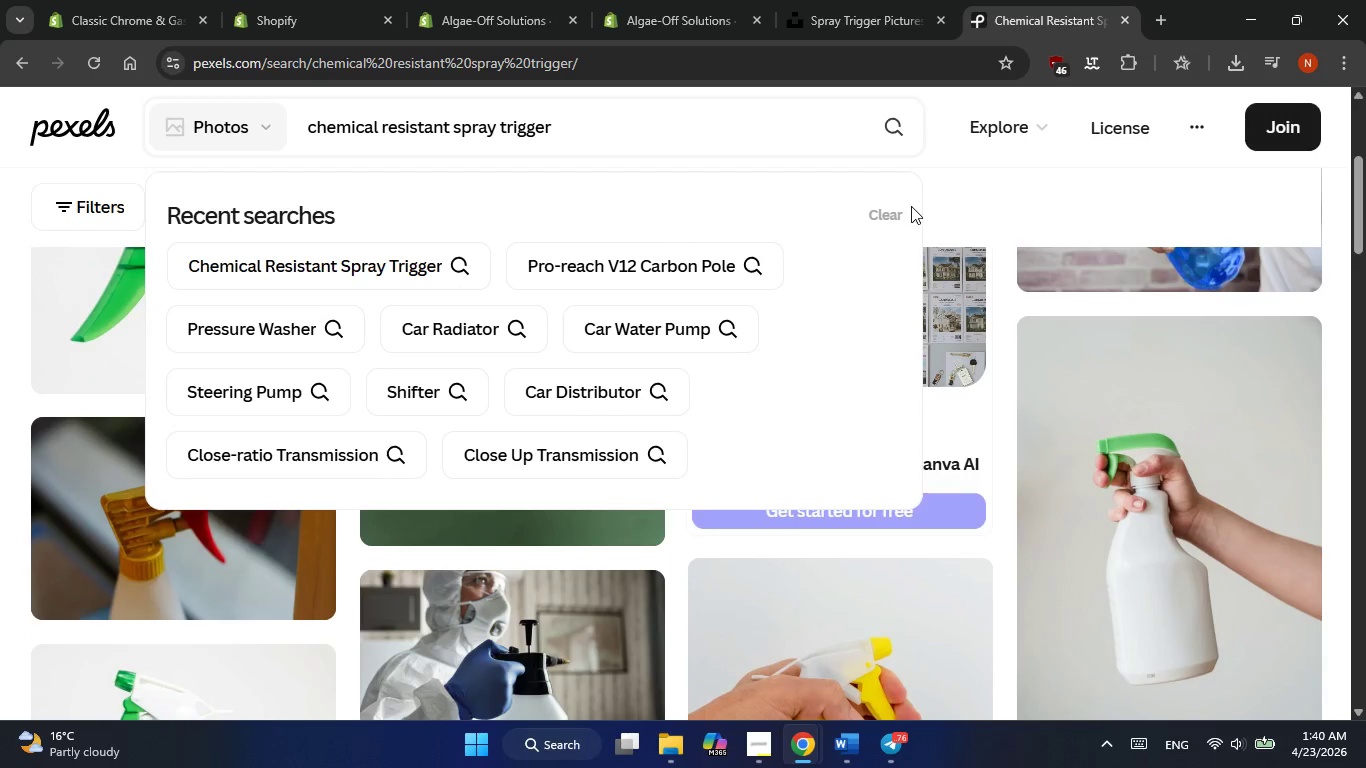 
left_click([897, 216])
 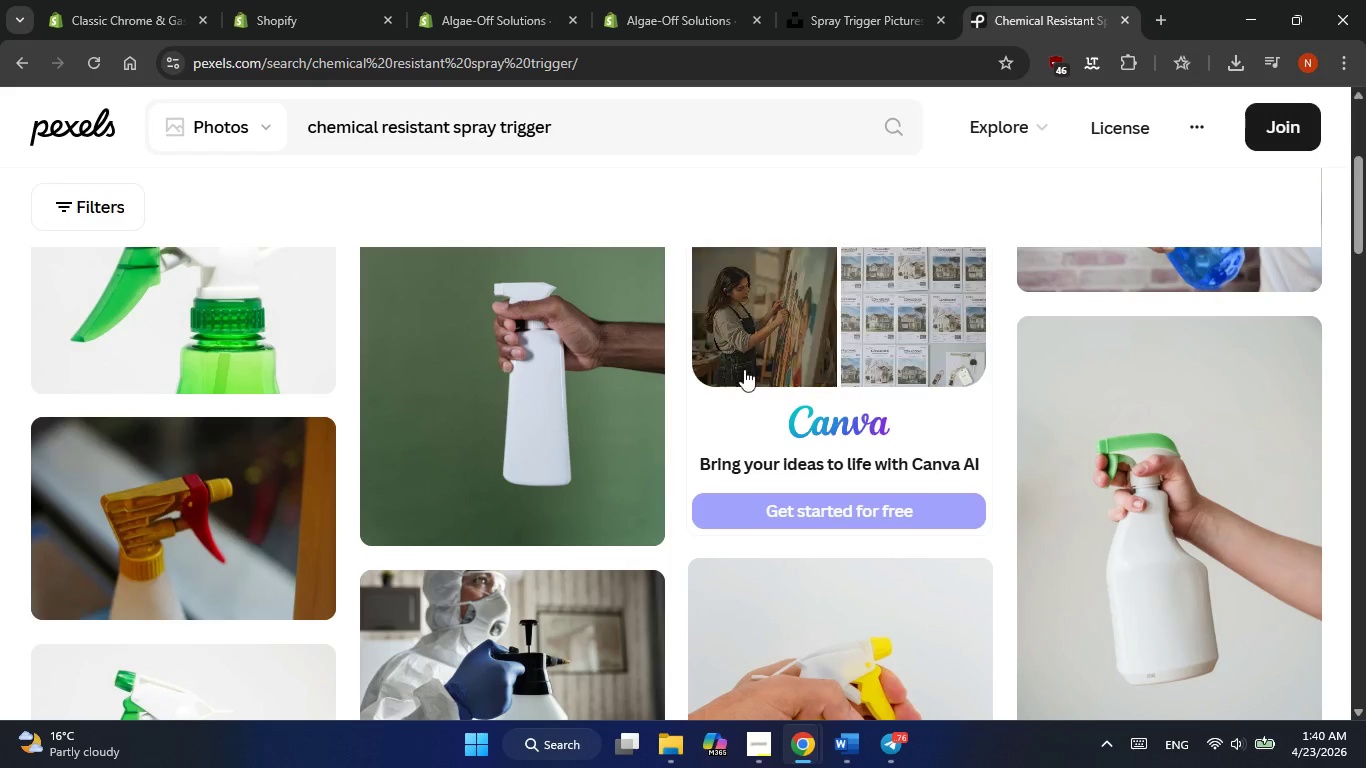 
scroll: coordinate [674, 376], scroll_direction: none, amount: 0.0
 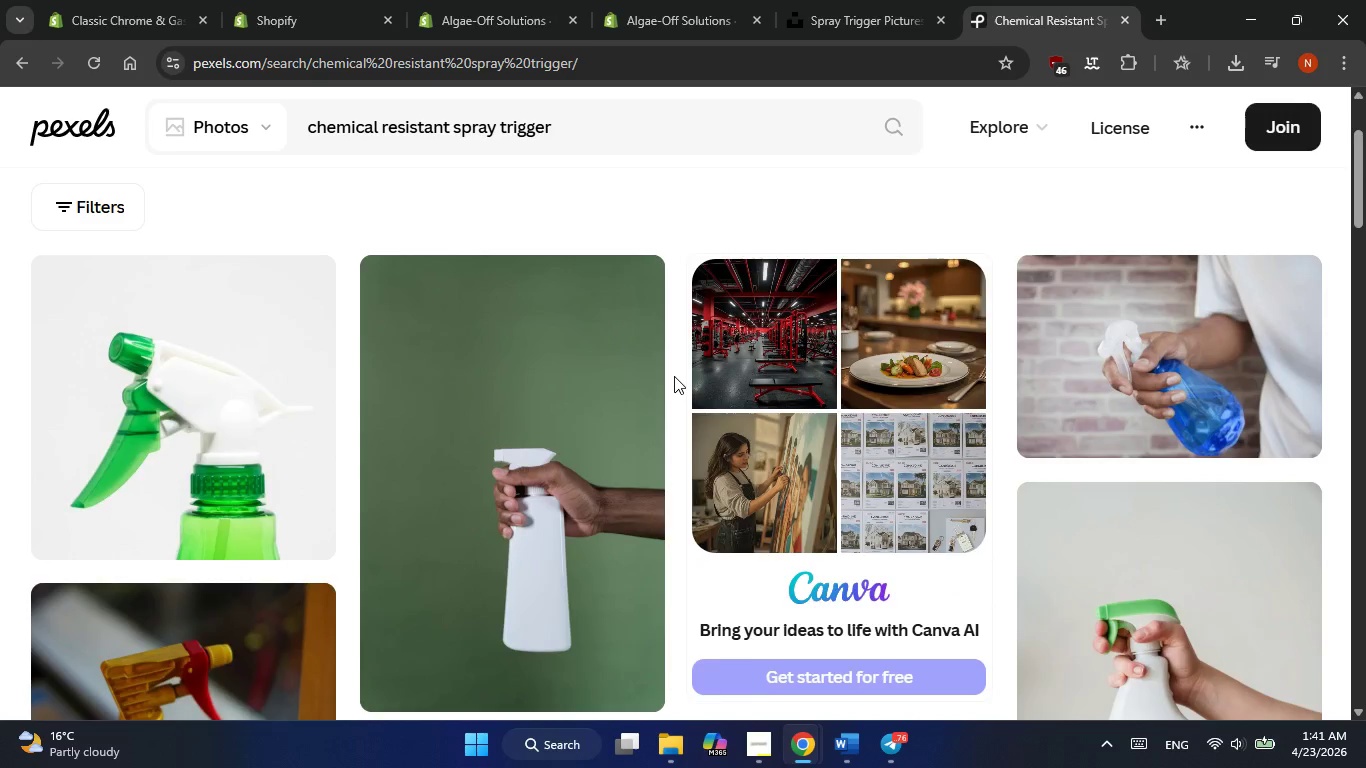 
scroll: coordinate [674, 376], scroll_direction: up, amount: 1.0
 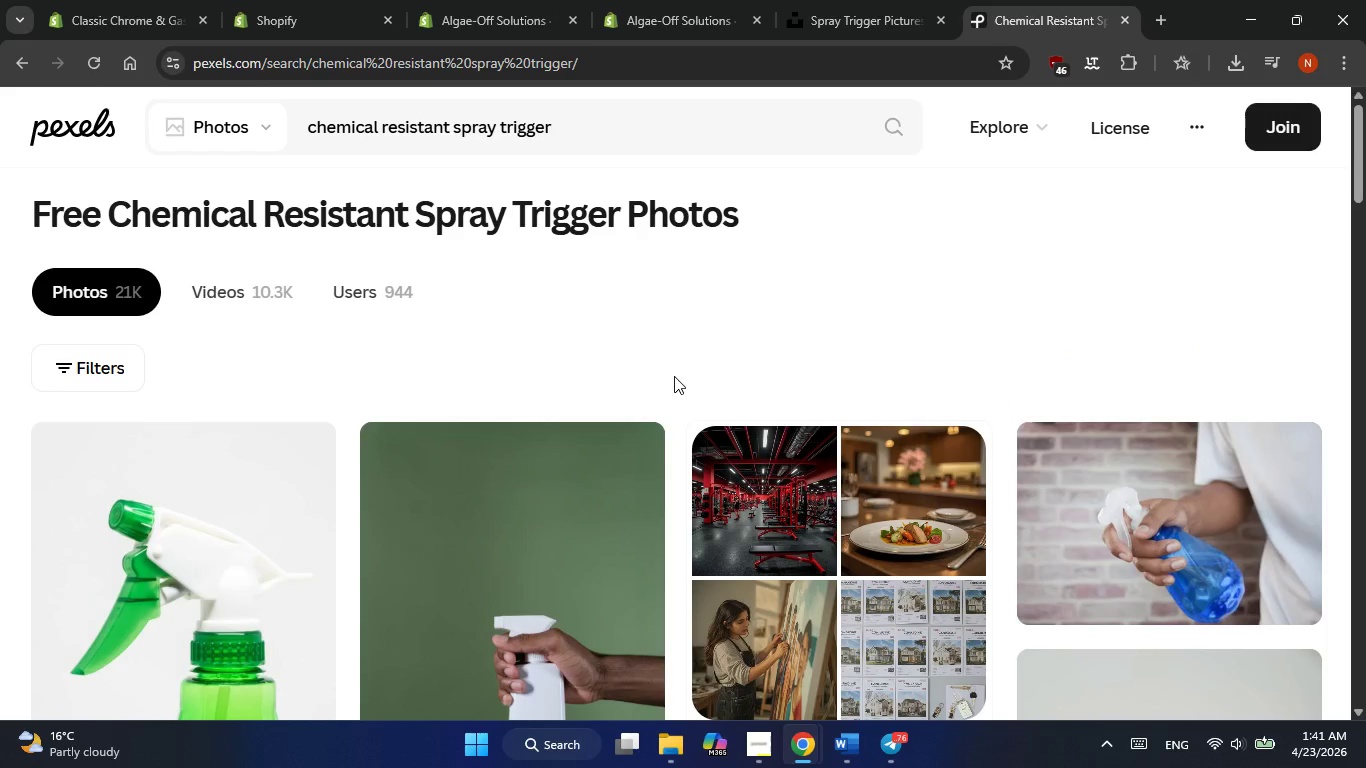 
scroll: coordinate [674, 376], scroll_direction: none, amount: 0.0
 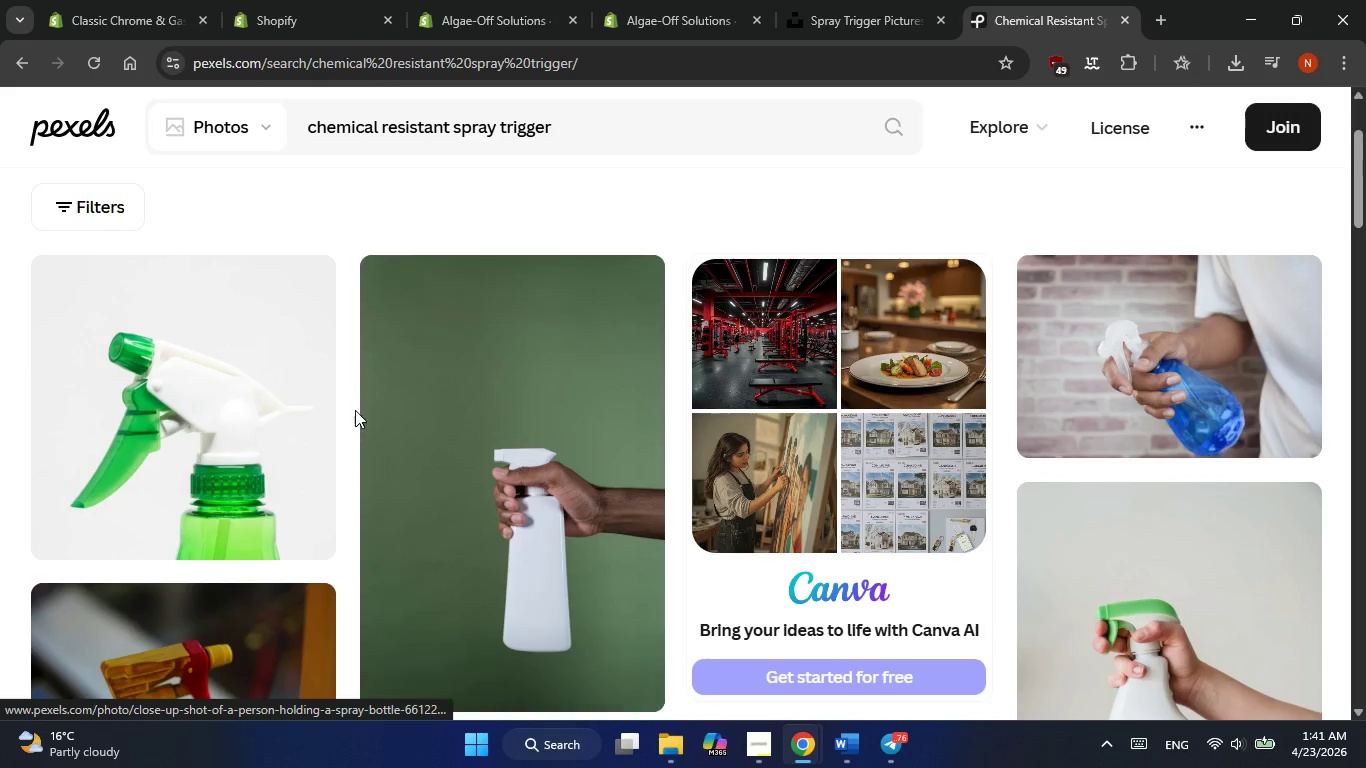 
scroll: coordinate [355, 410], scroll_direction: down, amount: 1.0
 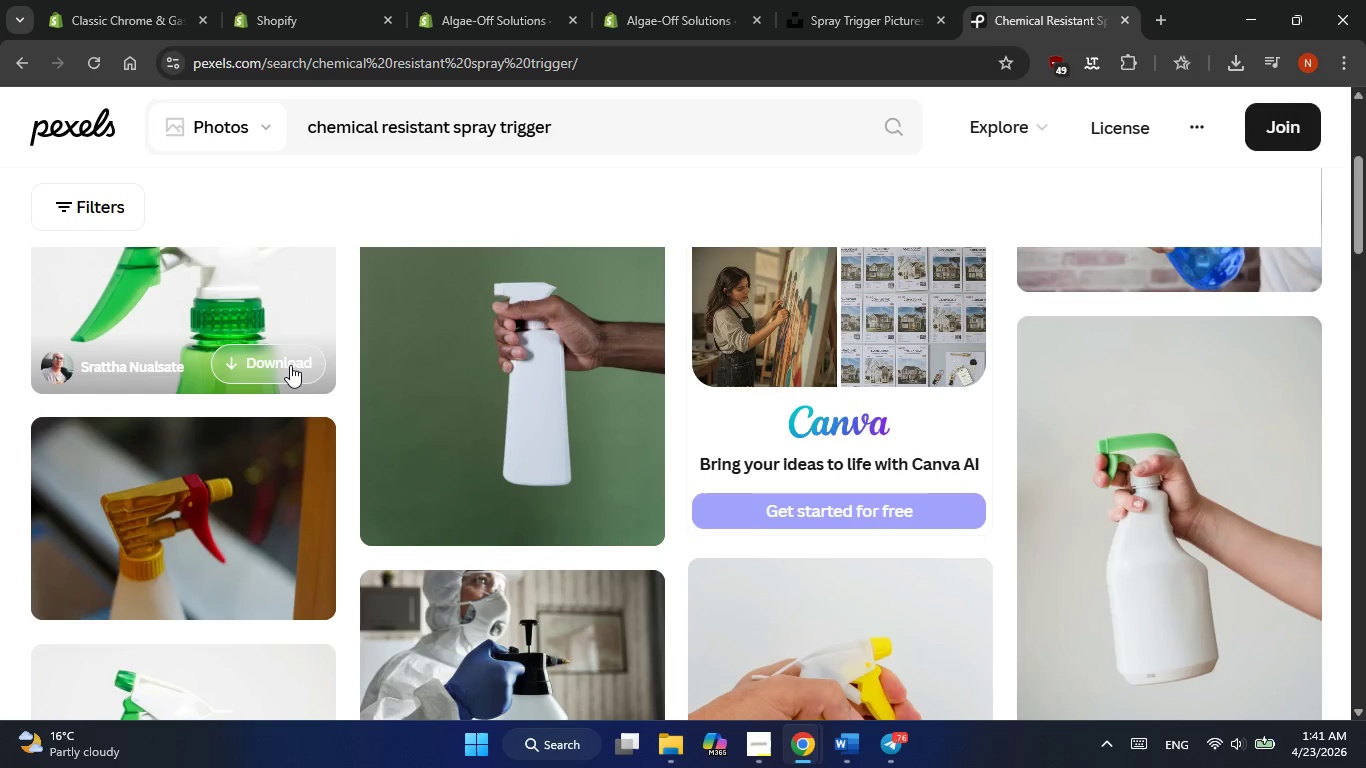 
left_click([288, 357])
 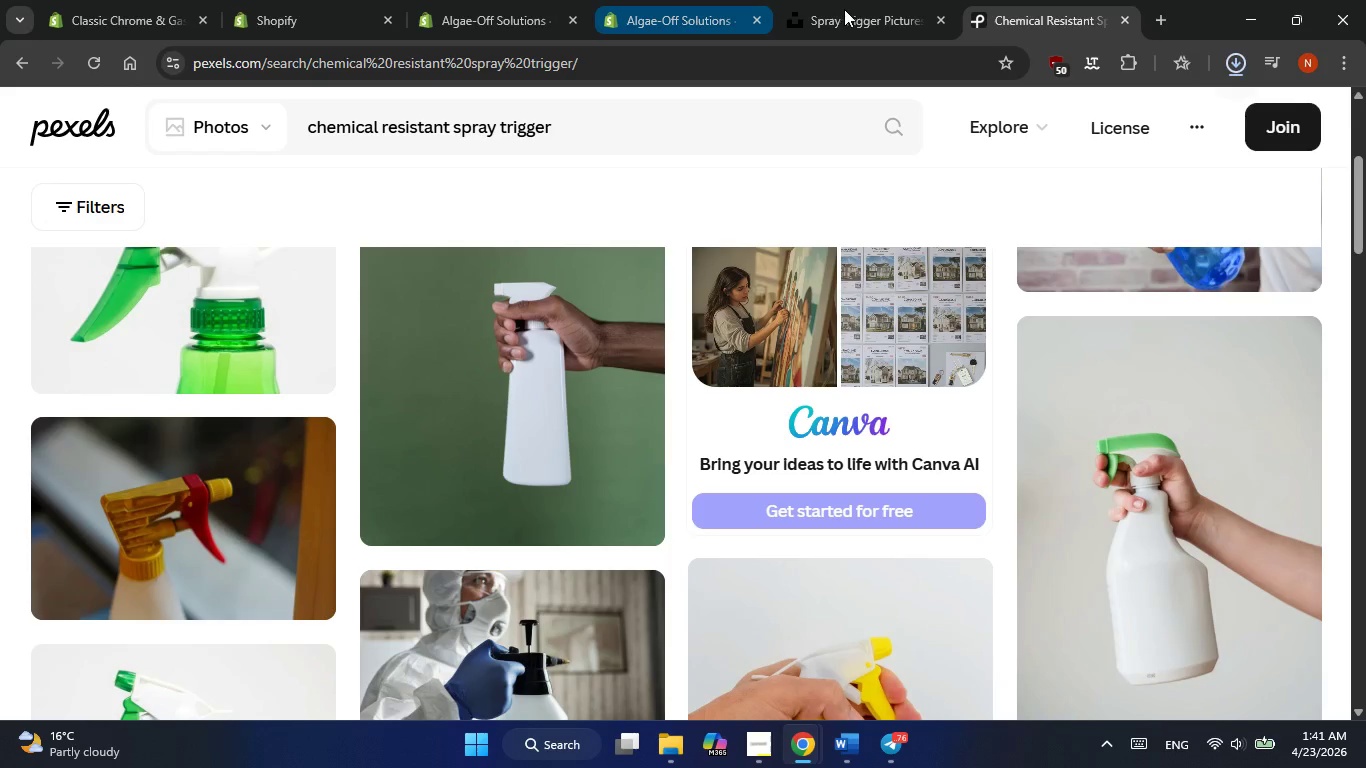 
scroll: coordinate [671, 271], scroll_direction: down, amount: 1.0
 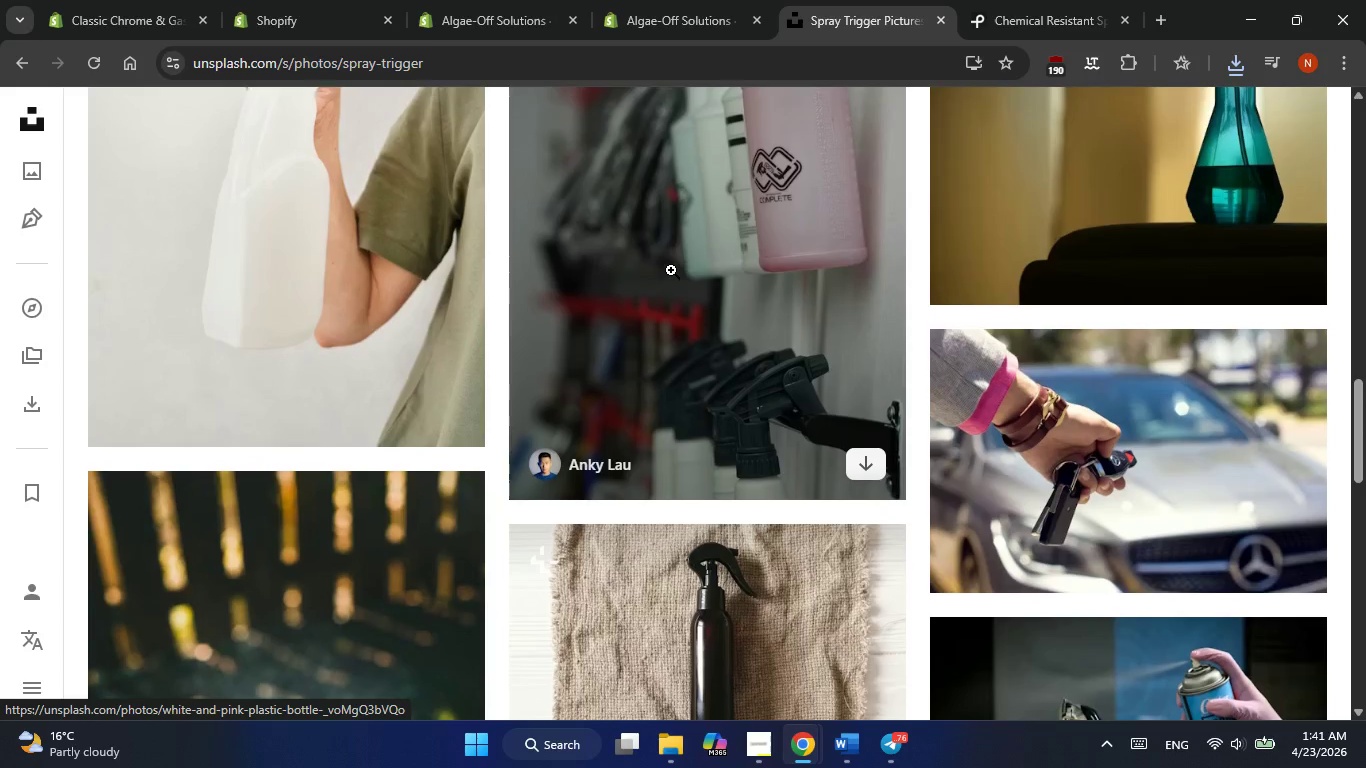 
scroll: coordinate [1099, 401], scroll_direction: none, amount: 0.0
 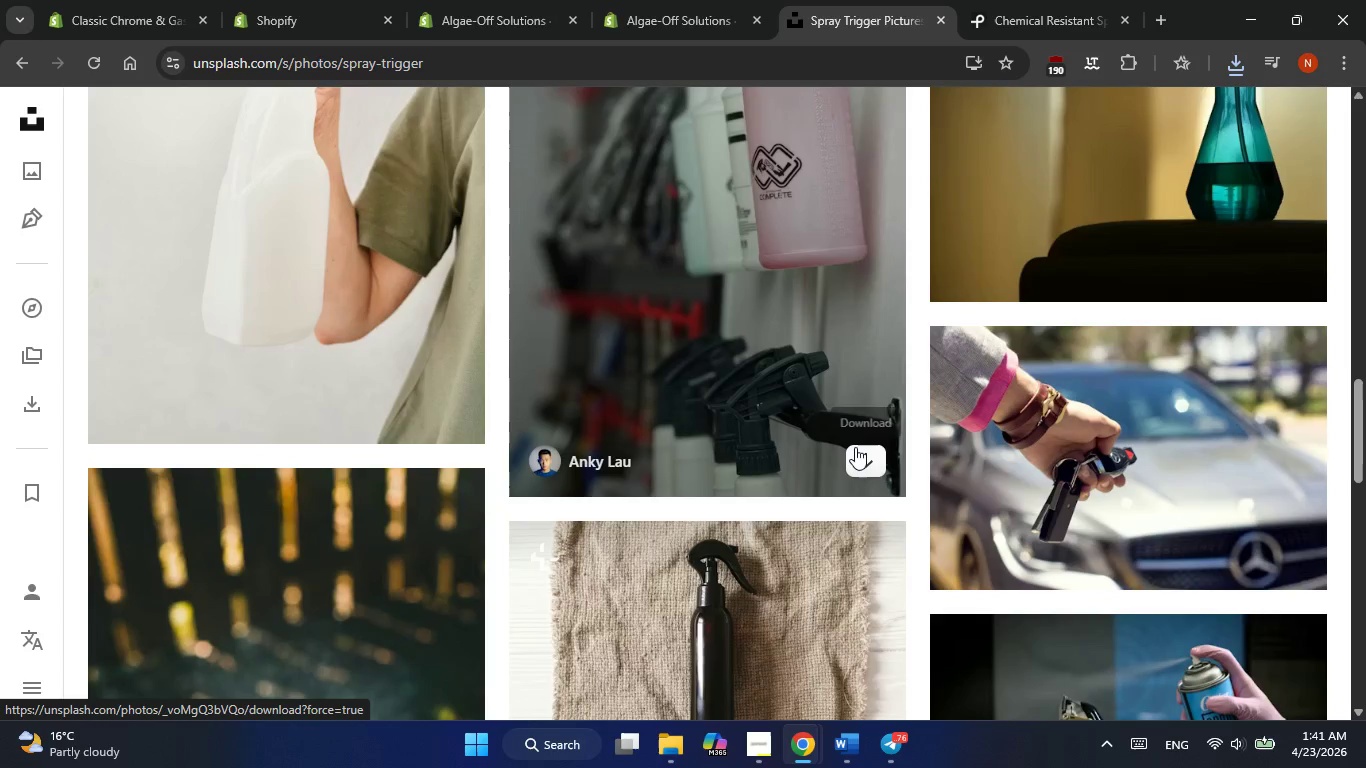 
scroll: coordinate [842, 439], scroll_direction: down, amount: 1.0
 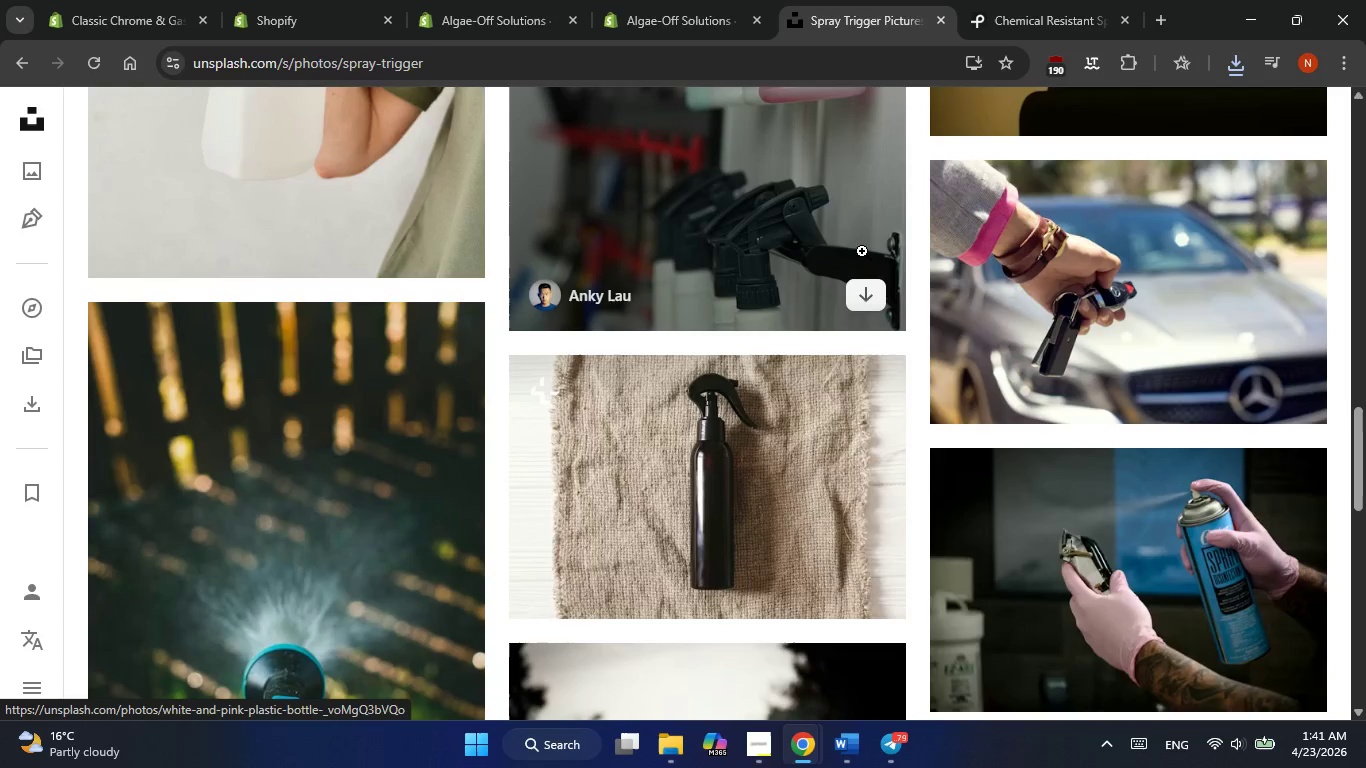 
left_click([856, 299])
 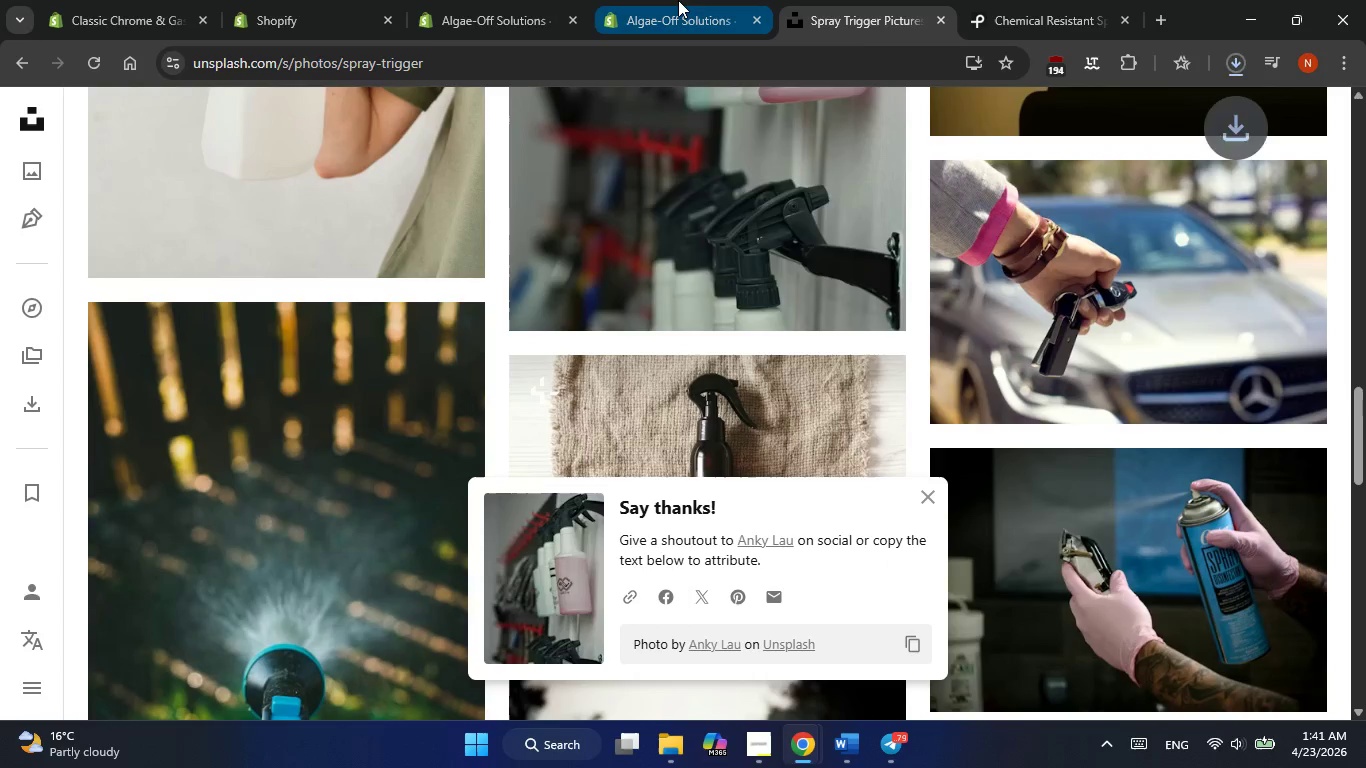 
left_click([678, 0])
 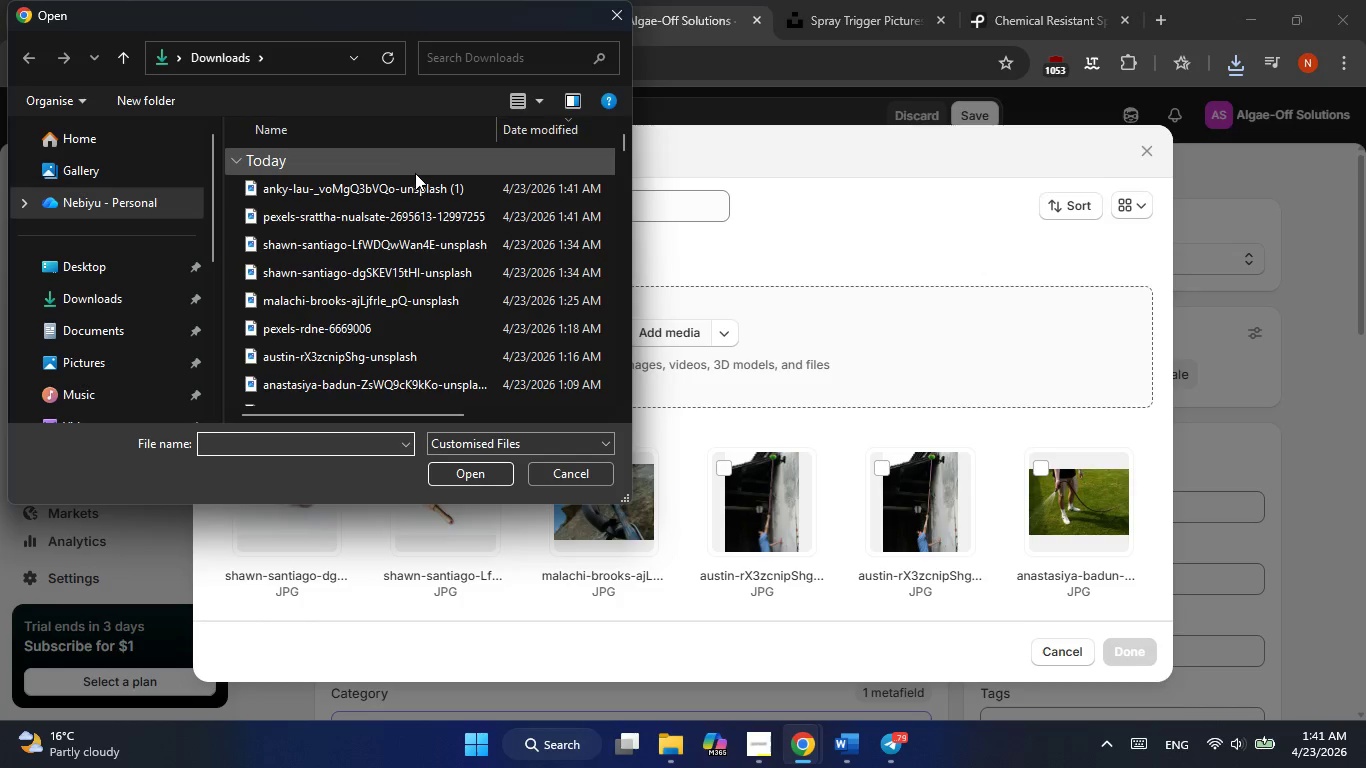 
wait(6.98)
 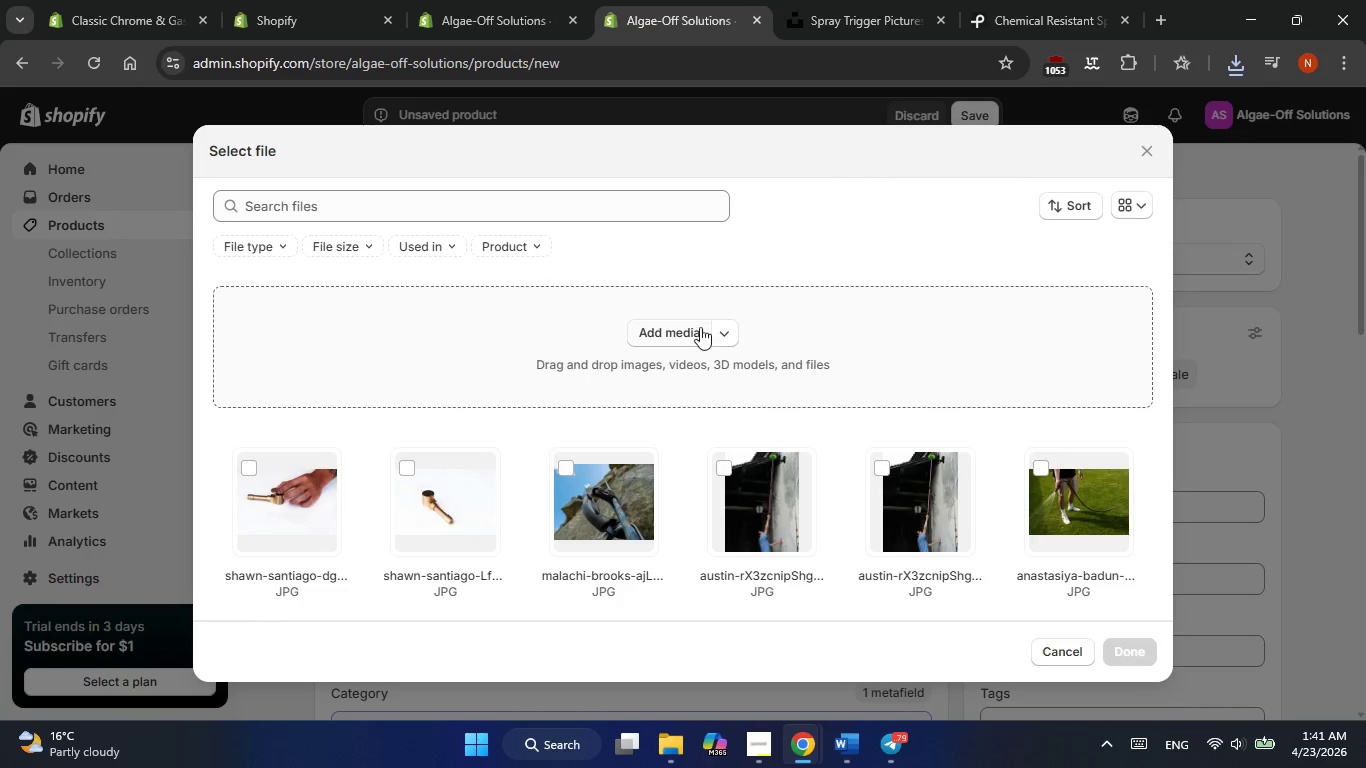 
left_click_drag(start_coordinate=[230, 185], to_coordinate=[361, 217])
 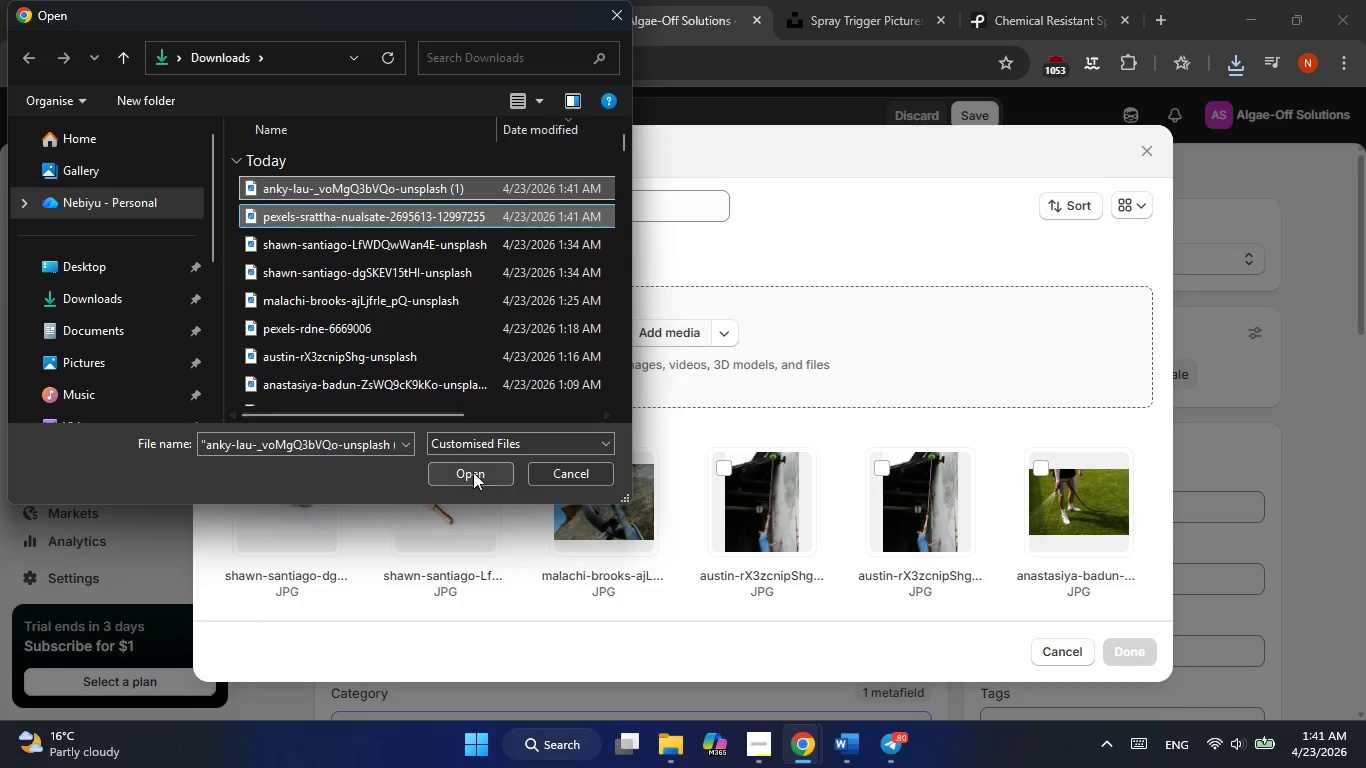 
left_click([473, 467])
 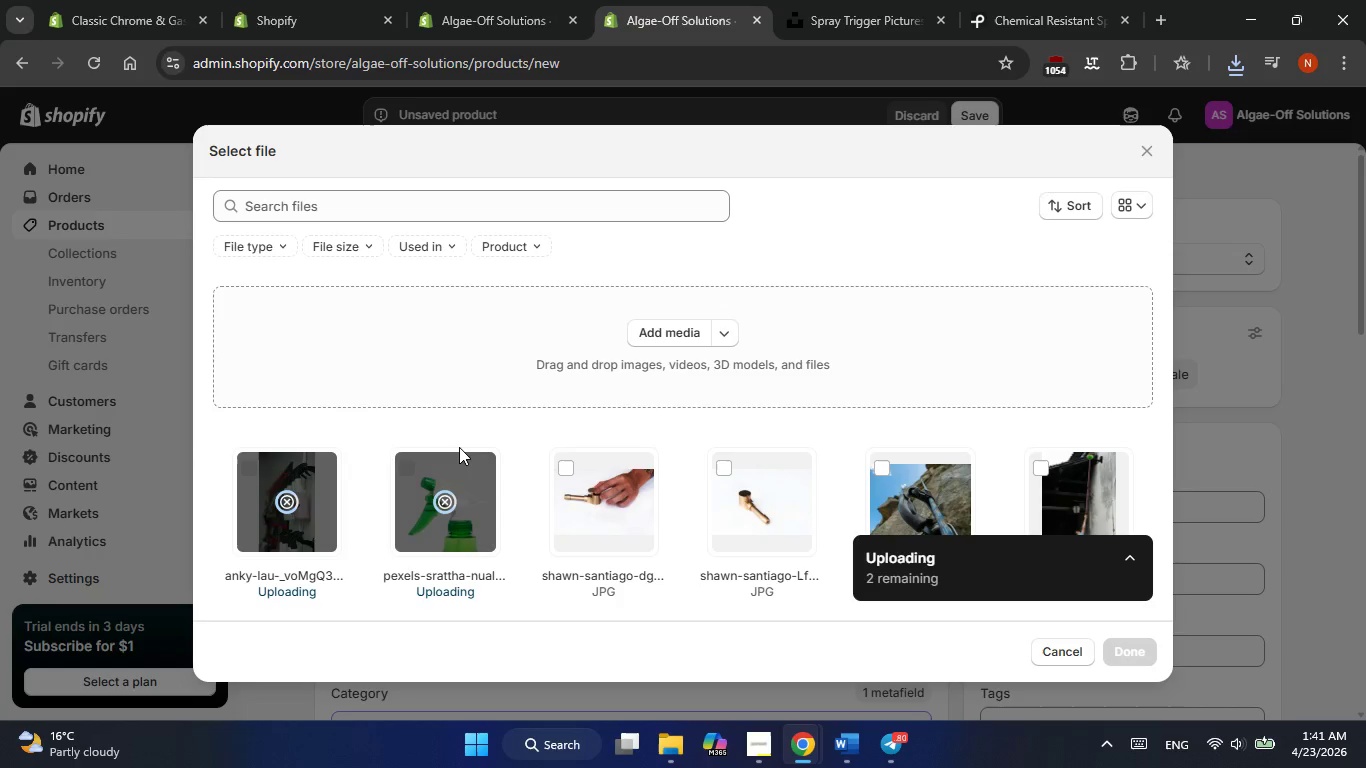 
key(PlayPause)
 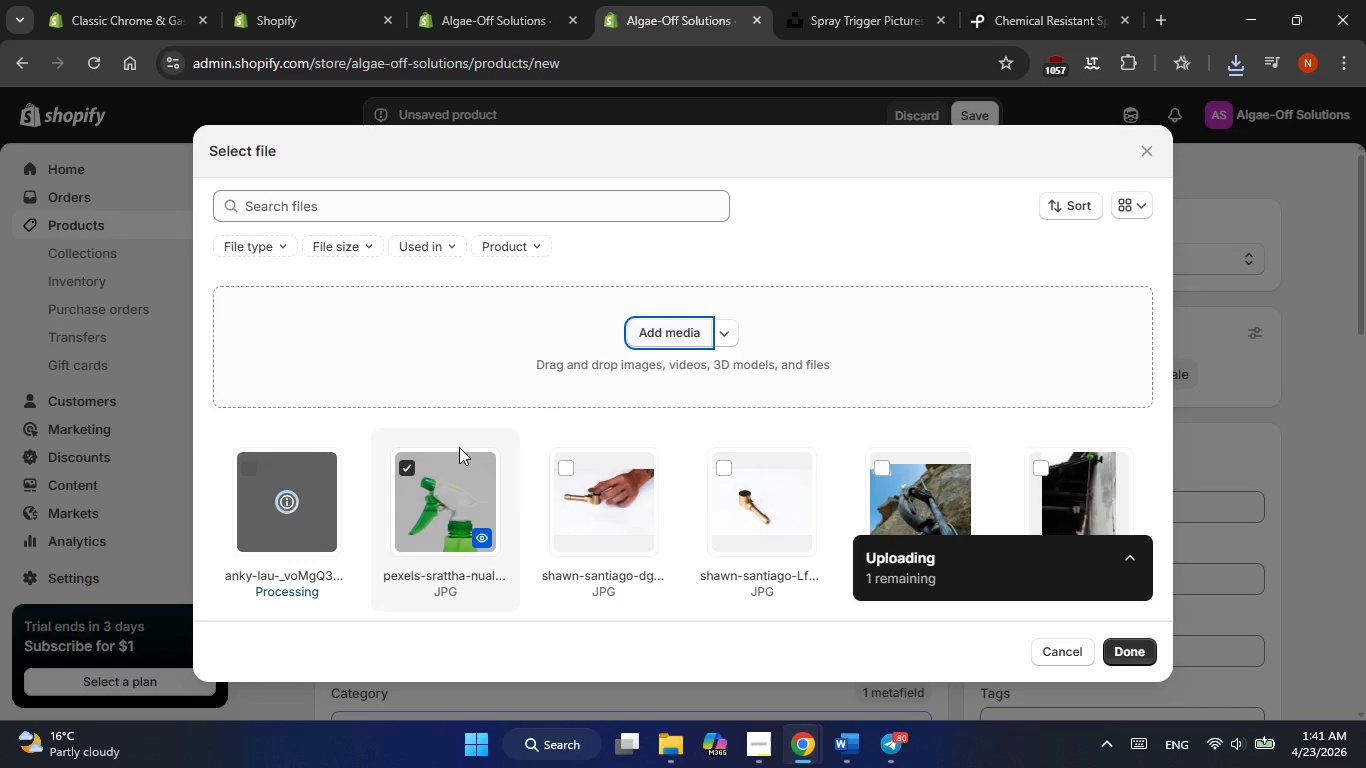 
wait(5.67)
 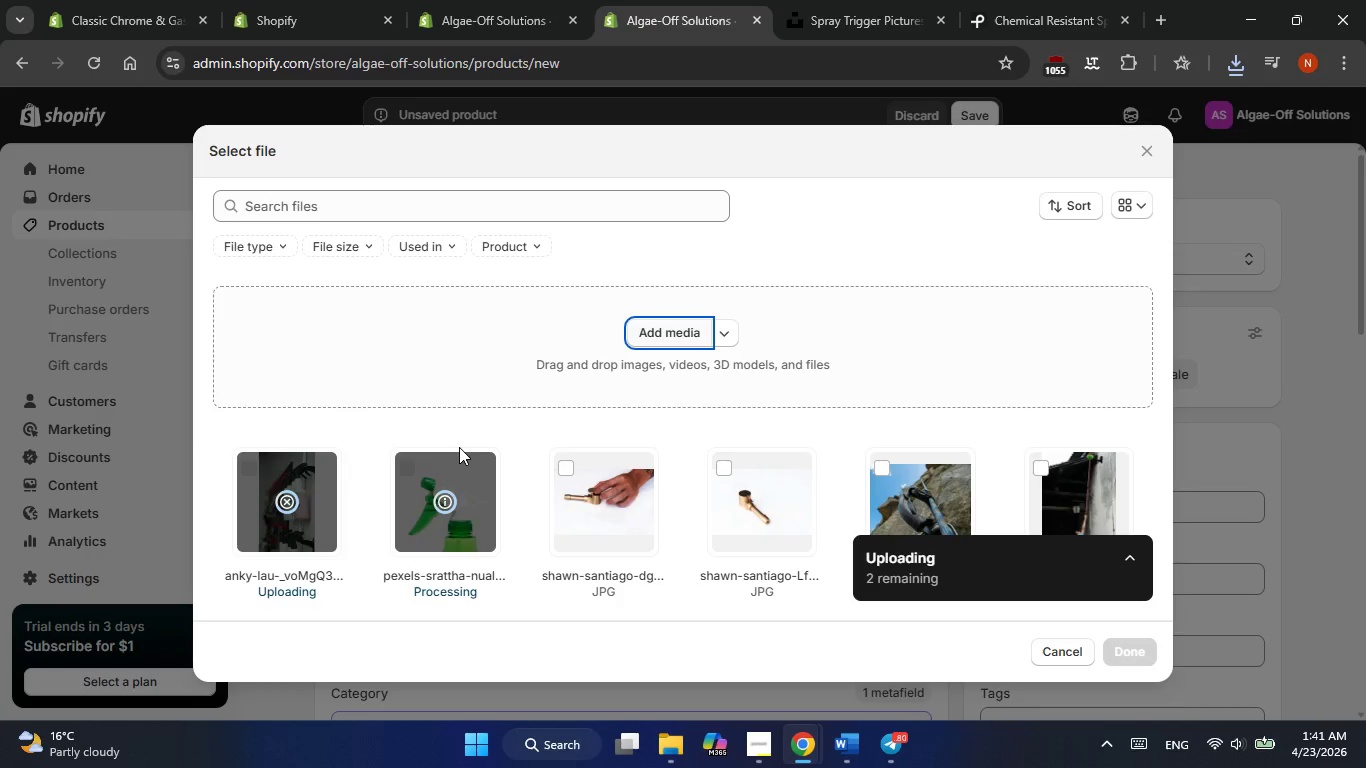 
key(PlayPause)
 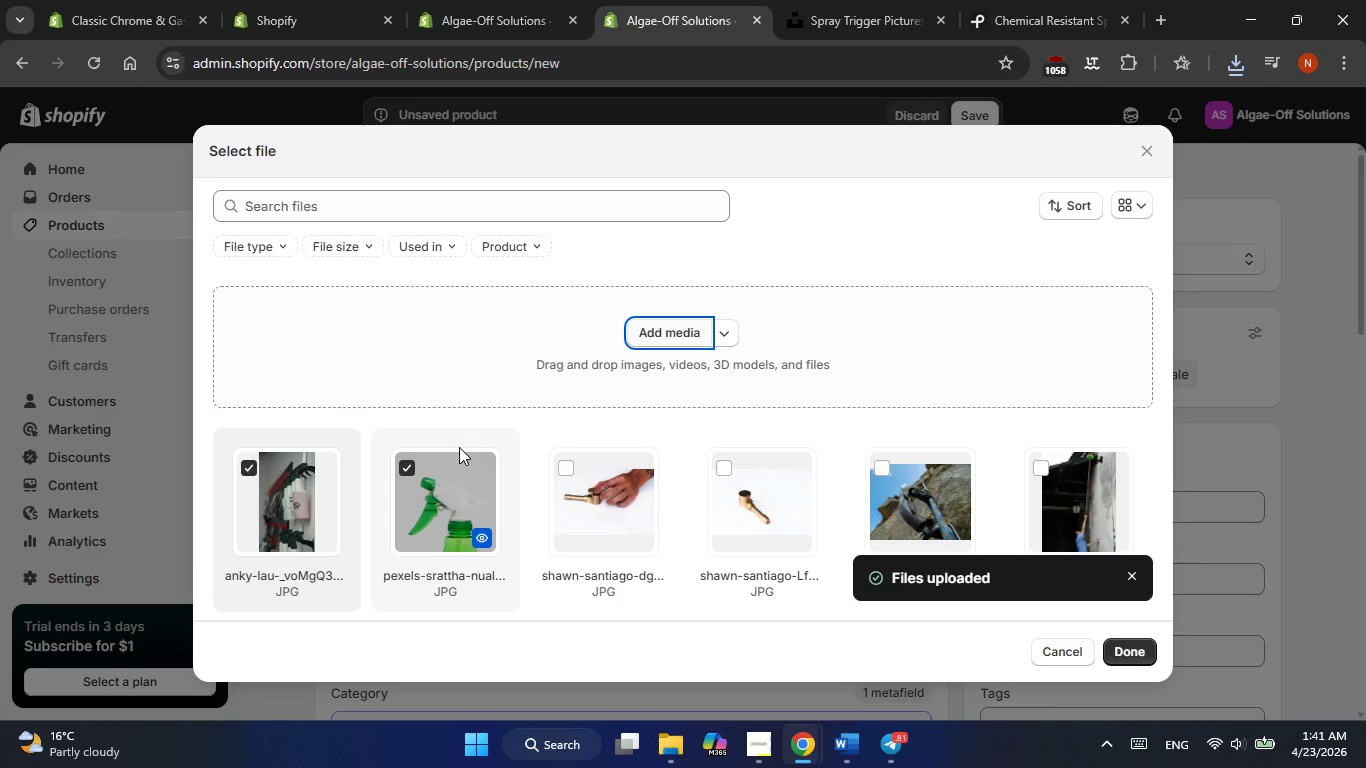 
wait(25.56)
 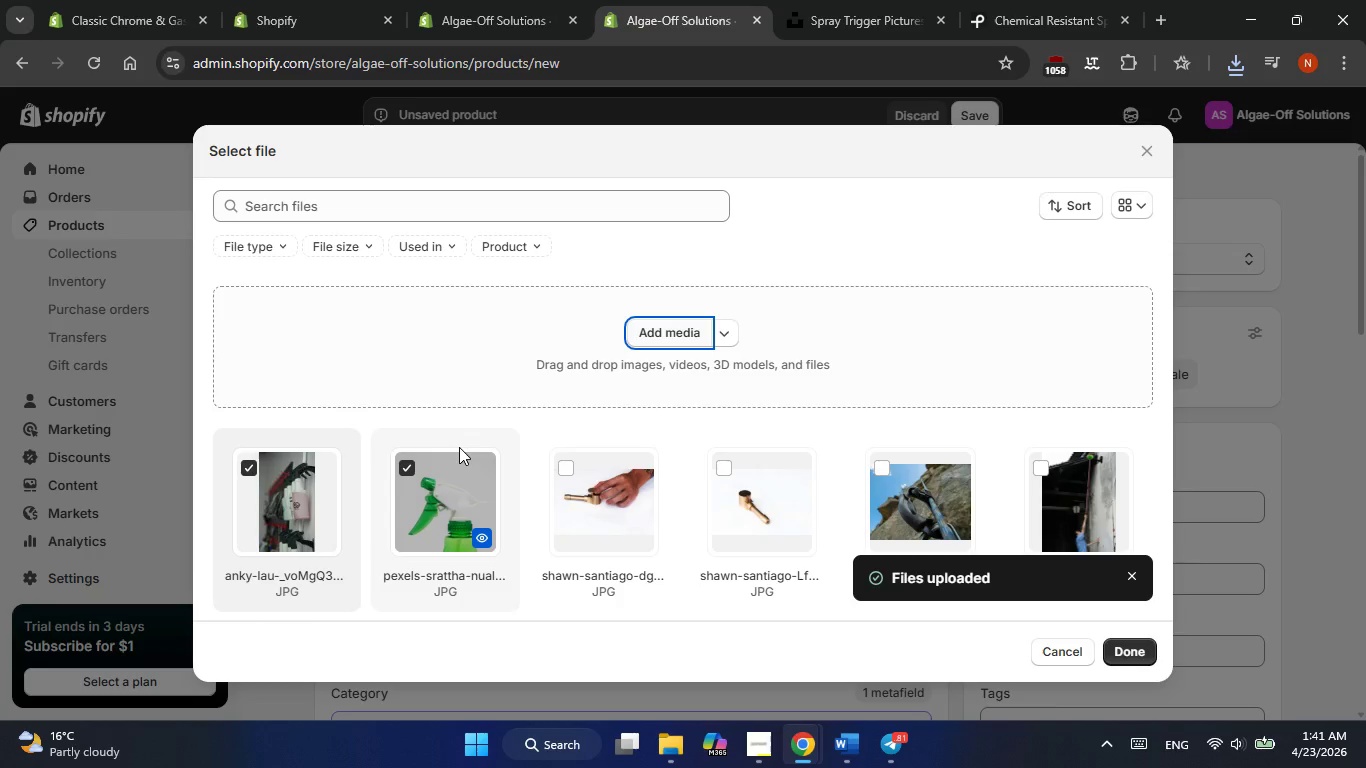 
left_click([1141, 653])
 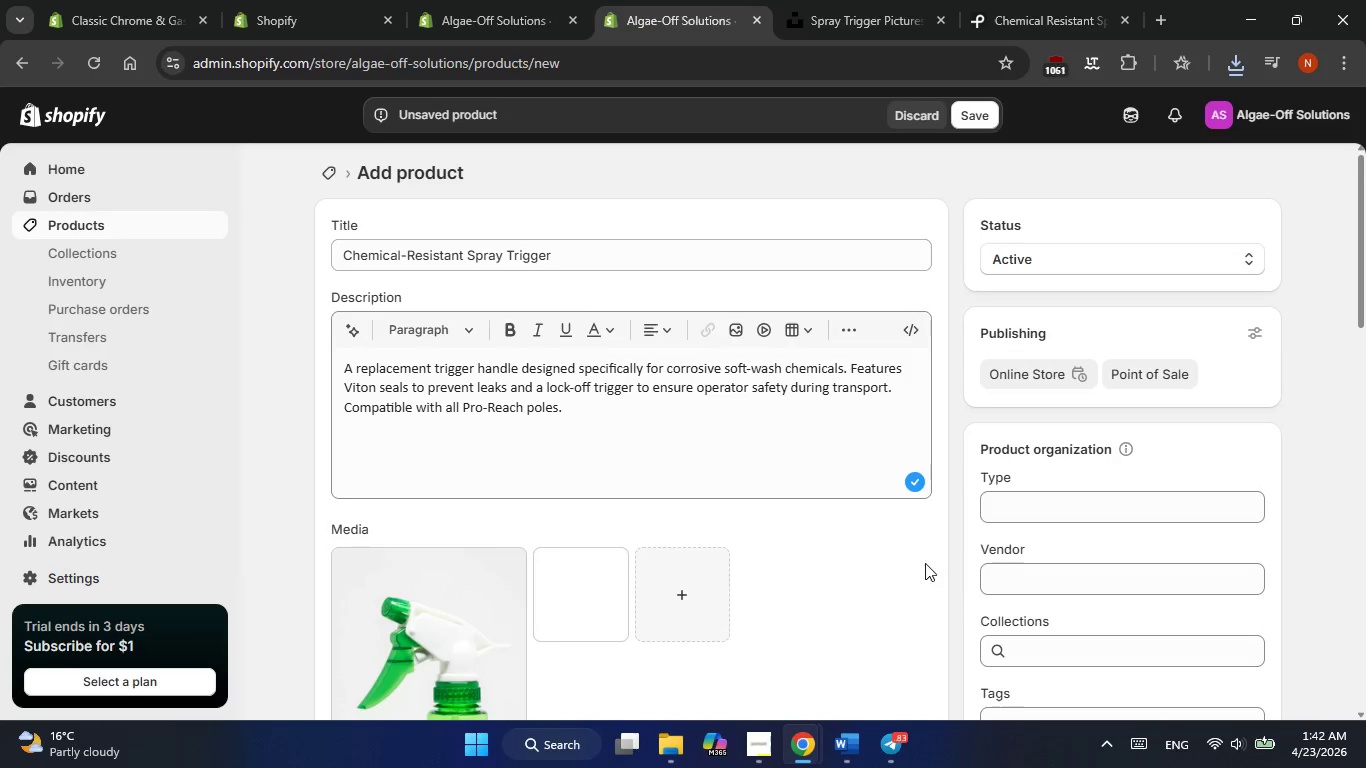 
scroll: coordinate [904, 563], scroll_direction: down, amount: 1.0
 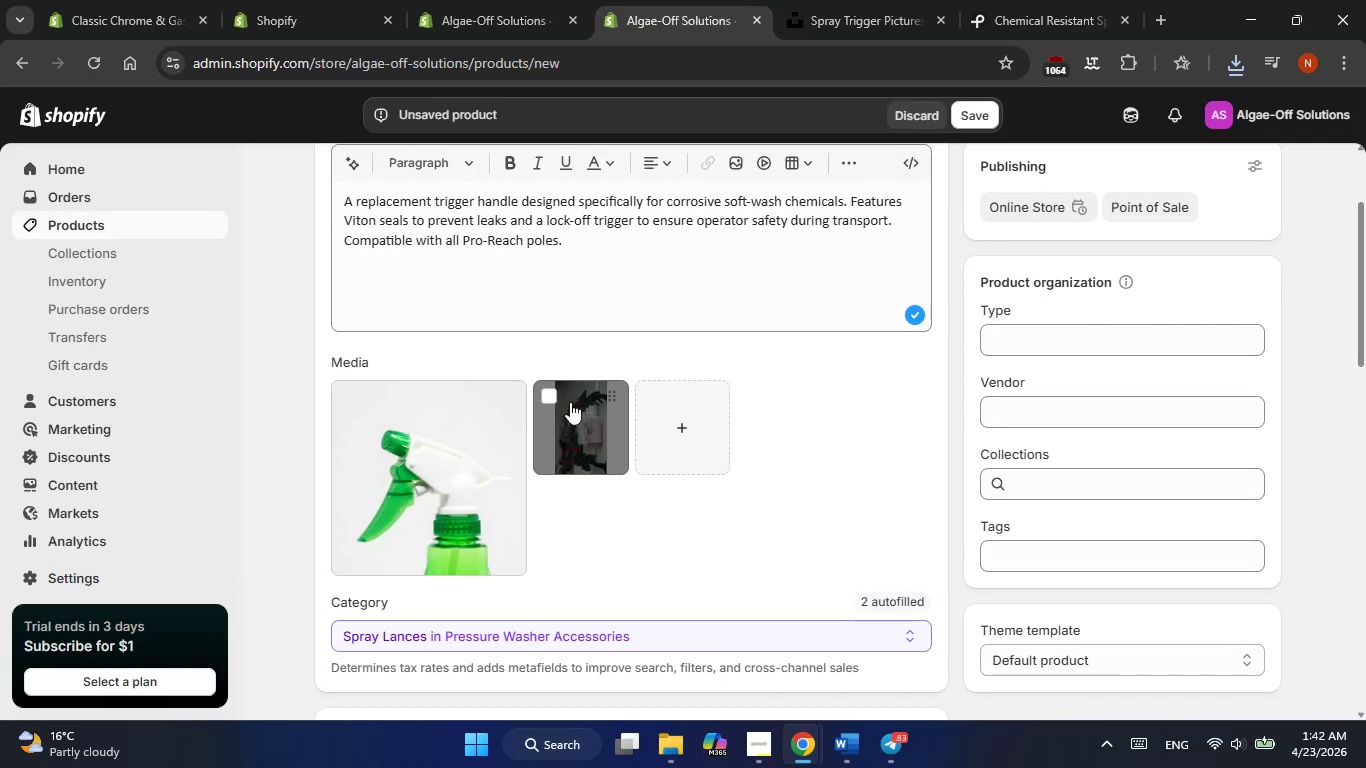 
left_click([549, 393])
 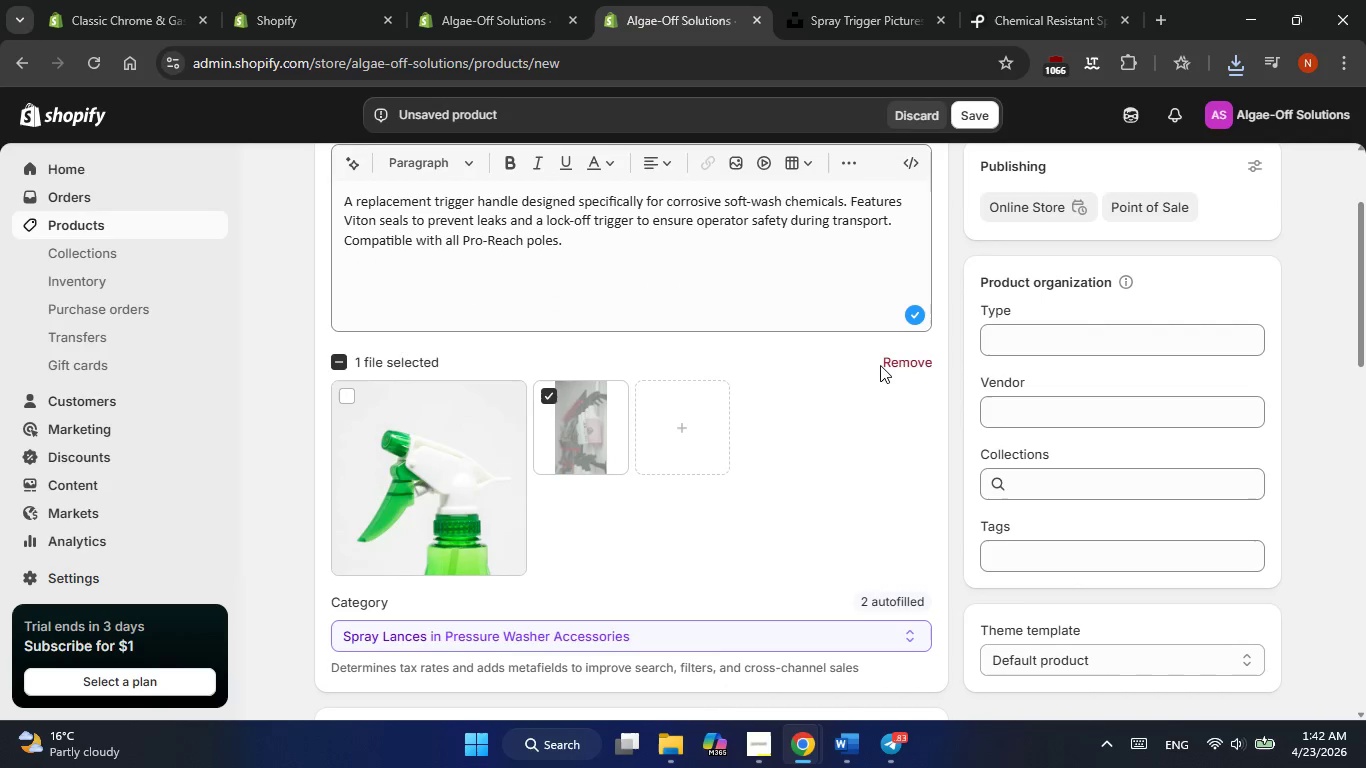 
left_click([891, 363])
 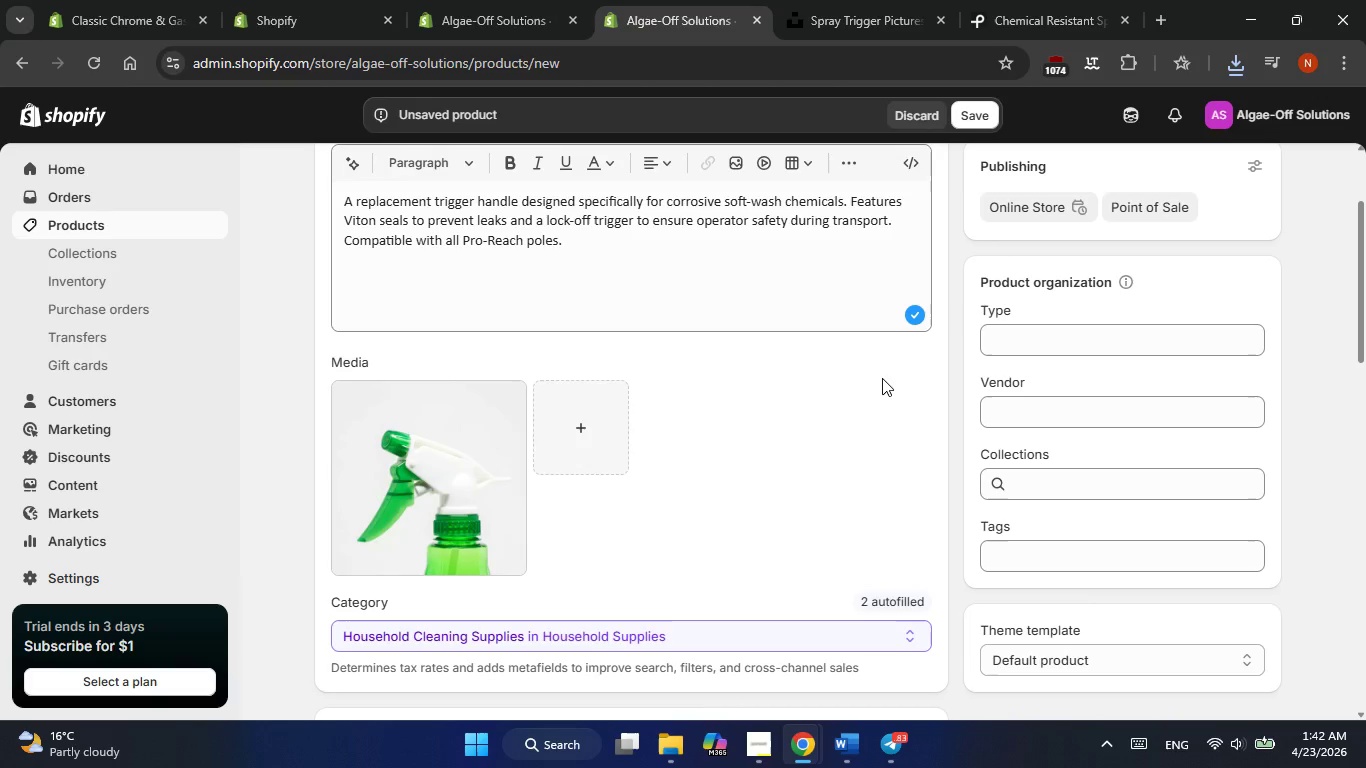 
wait(13.72)
 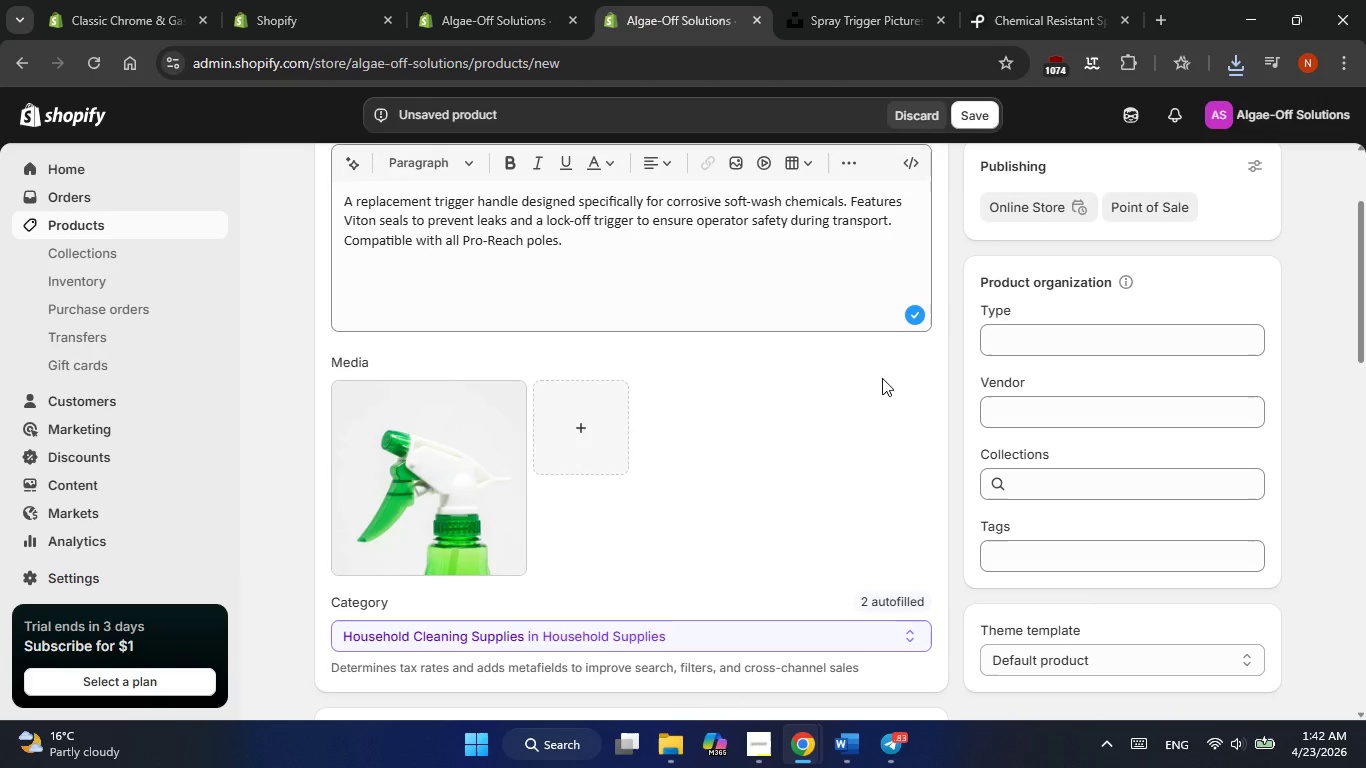 
left_click([1029, 414])
 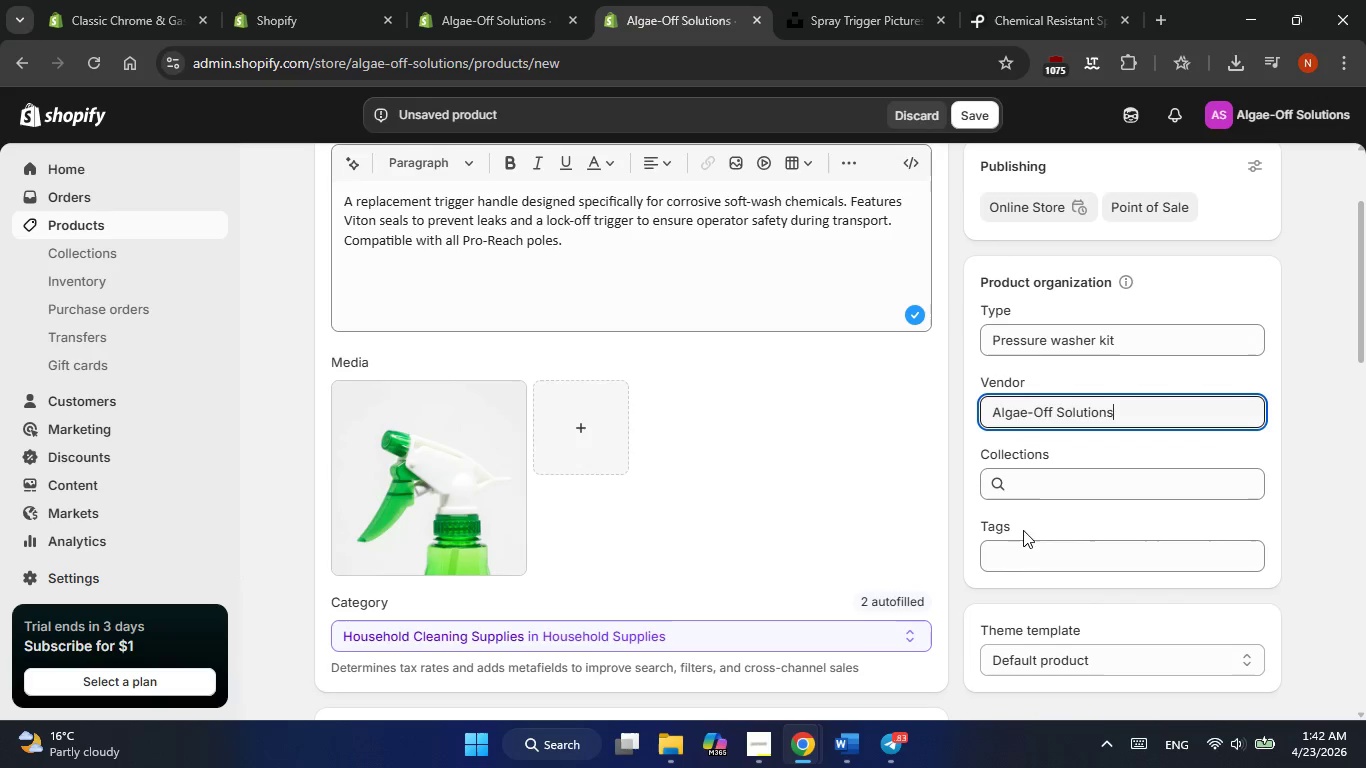 
left_click([1022, 563])
 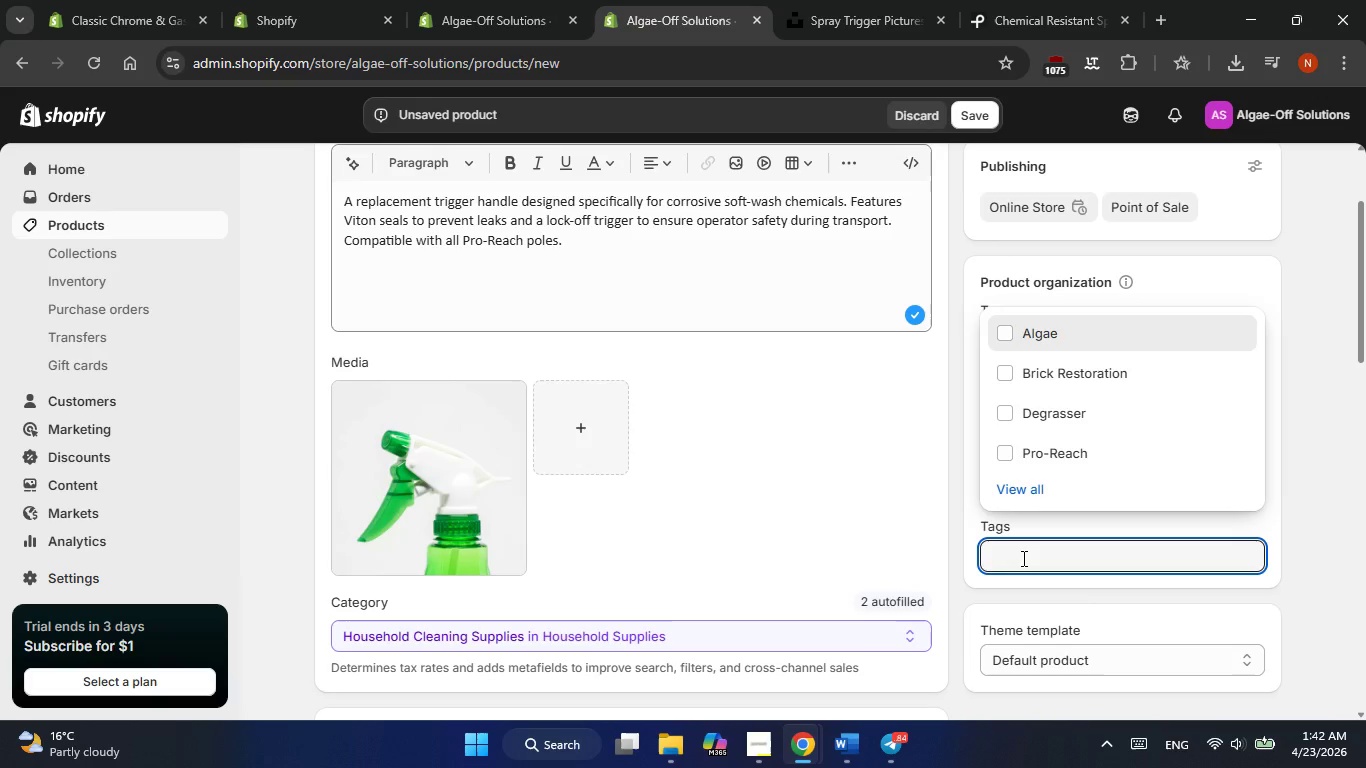 
type(spray trigger)
 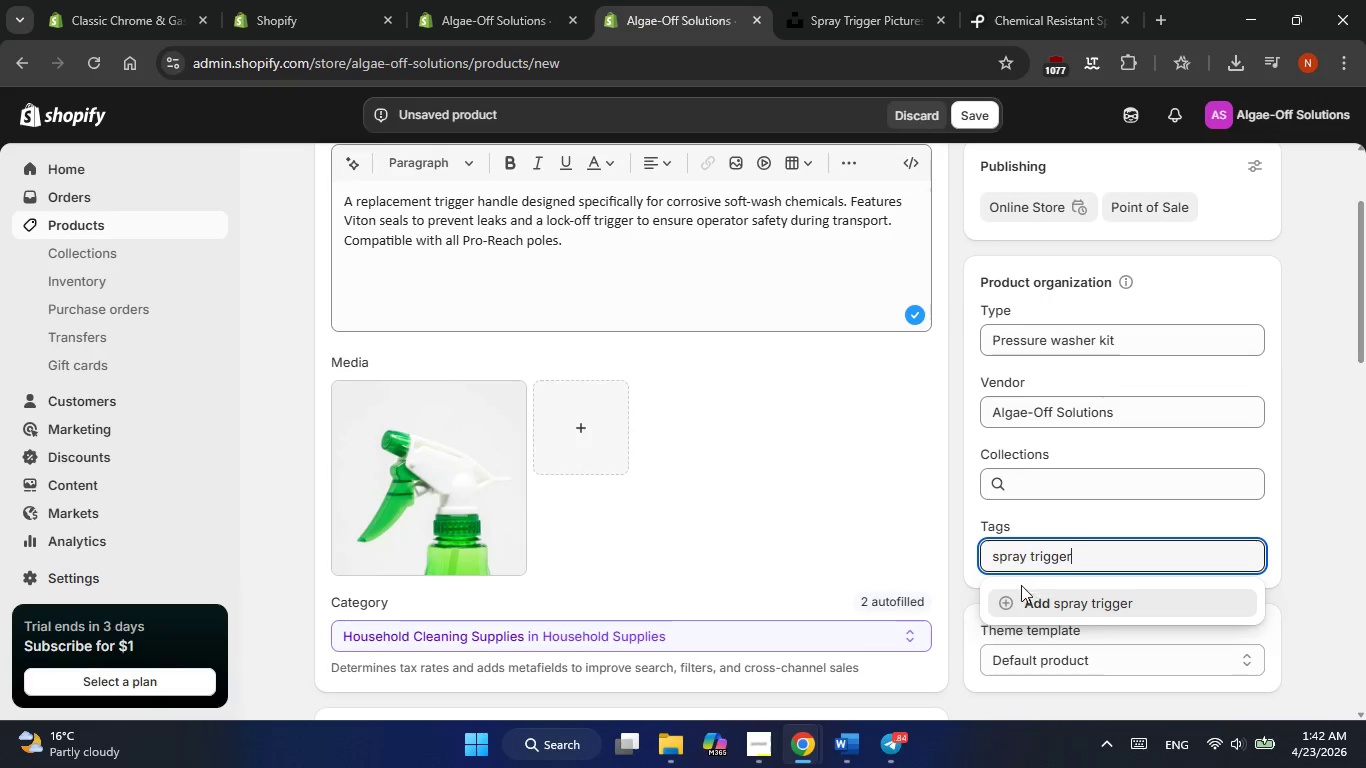 
left_click([1019, 597])
 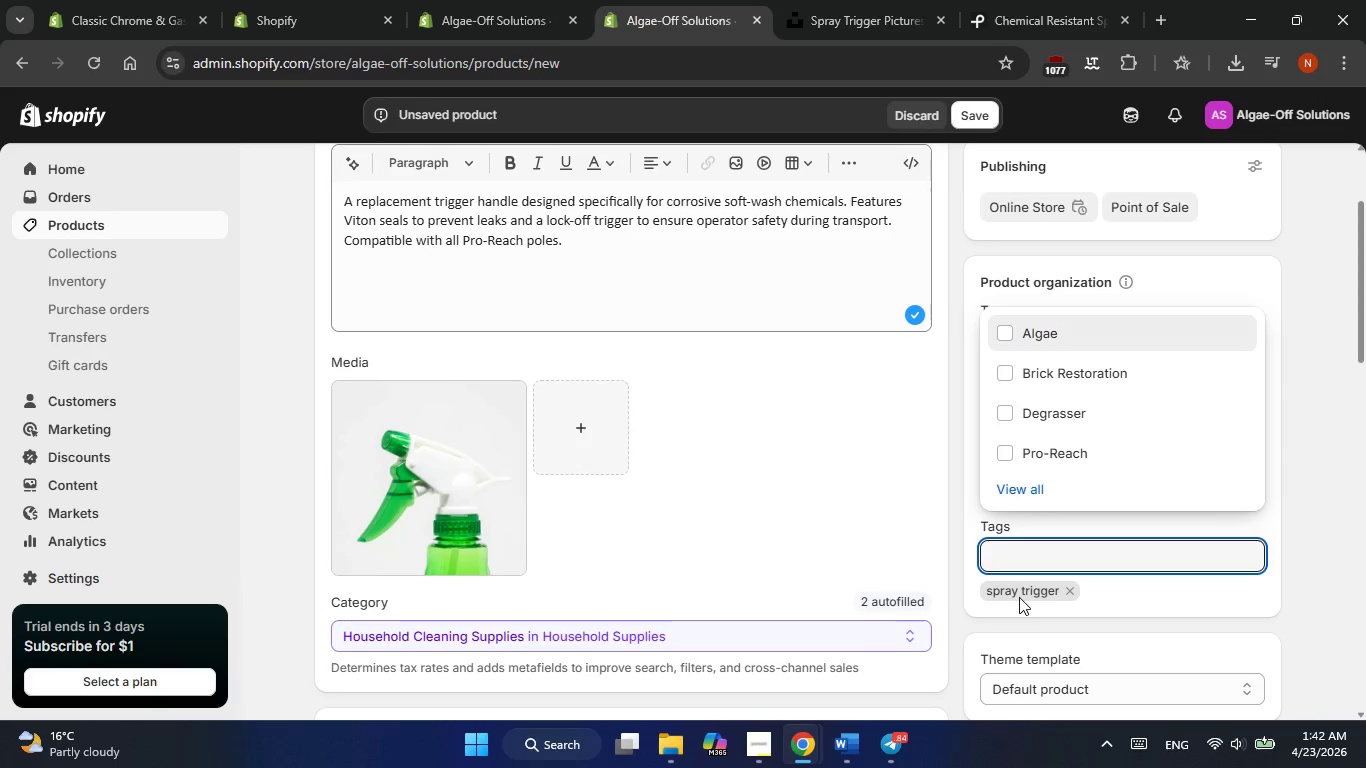 
scroll: coordinate [1016, 592], scroll_direction: down, amount: 3.0
 